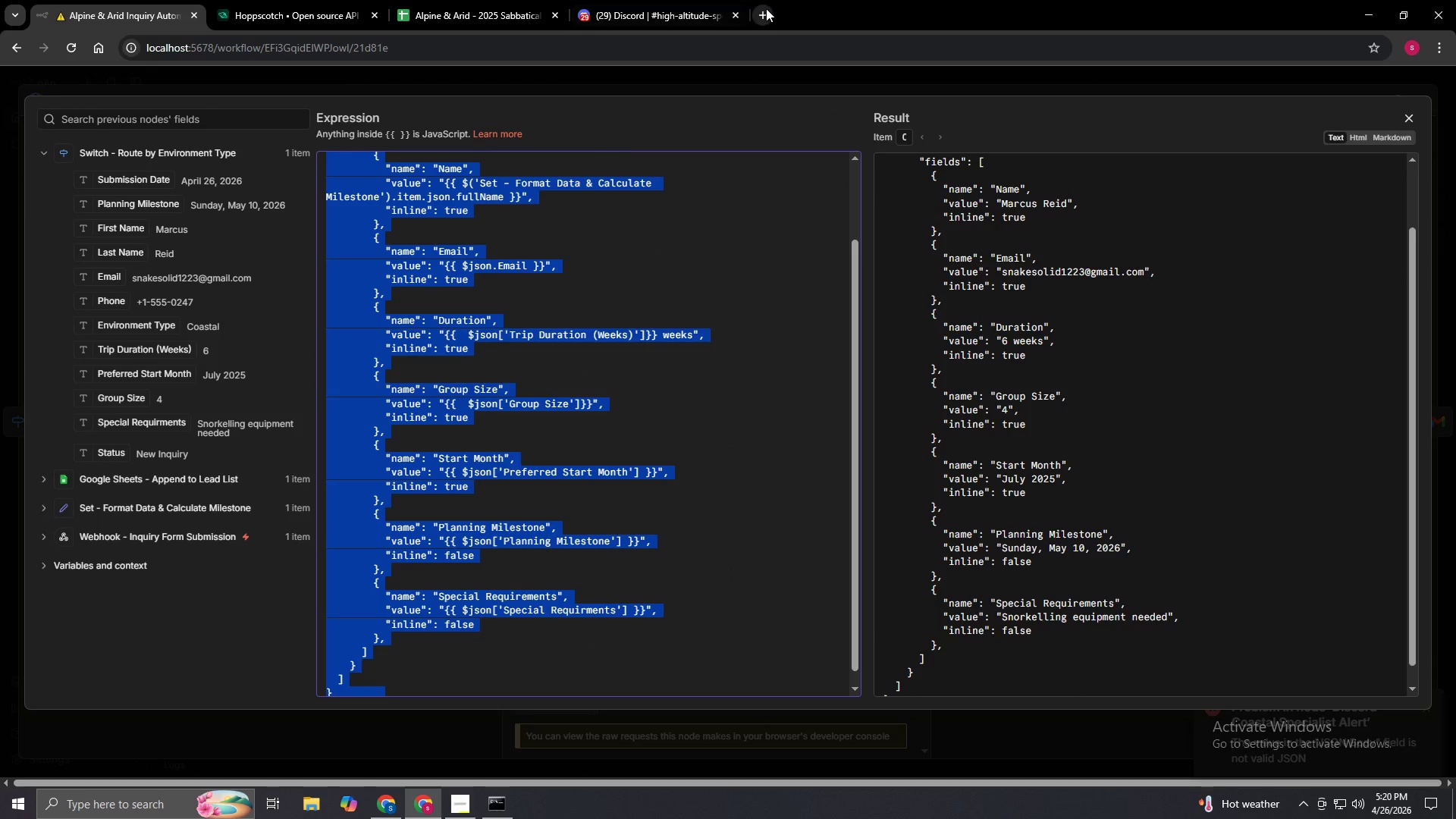 
left_click([765, 8])
 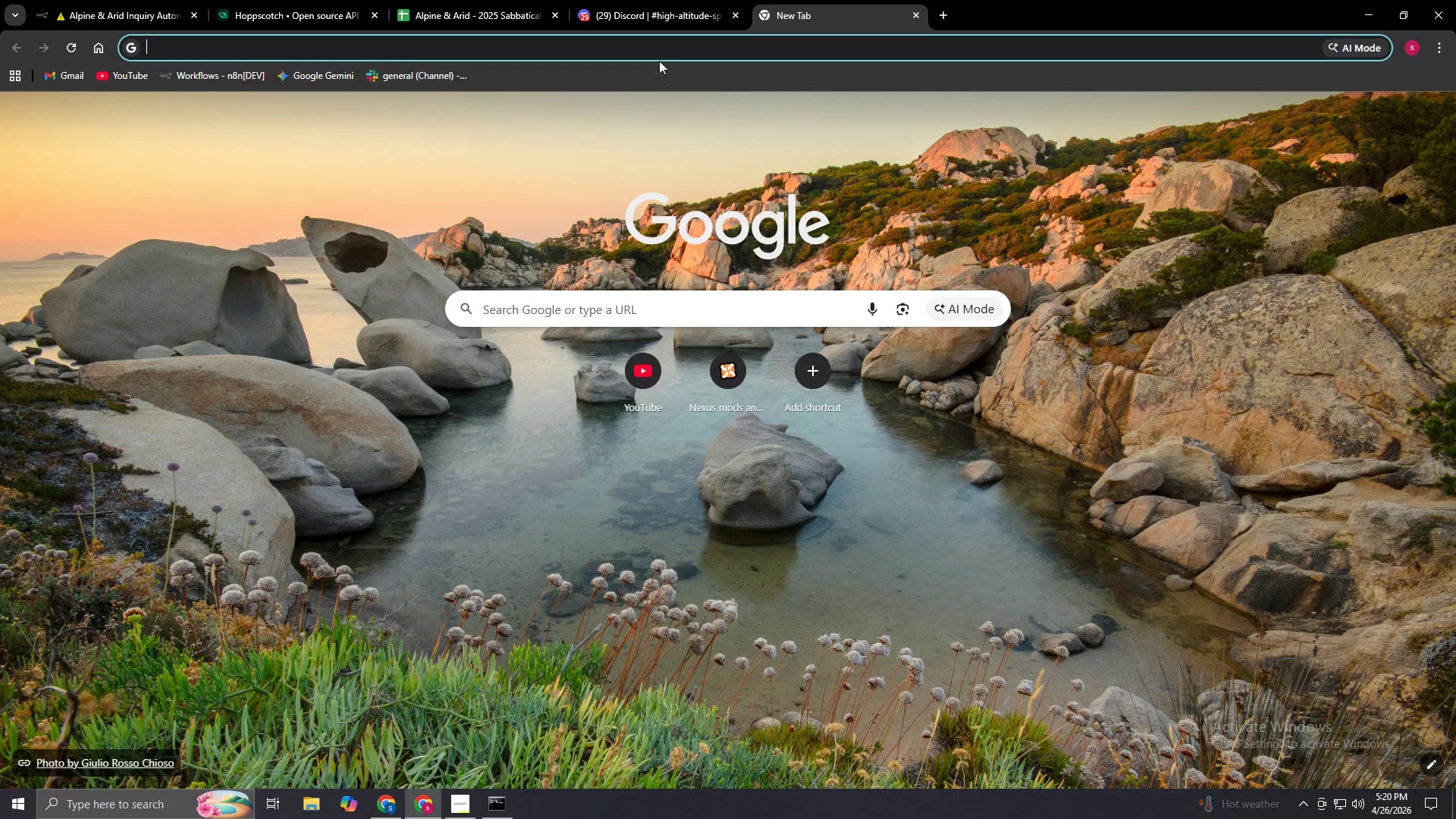 
left_click([658, 50])
 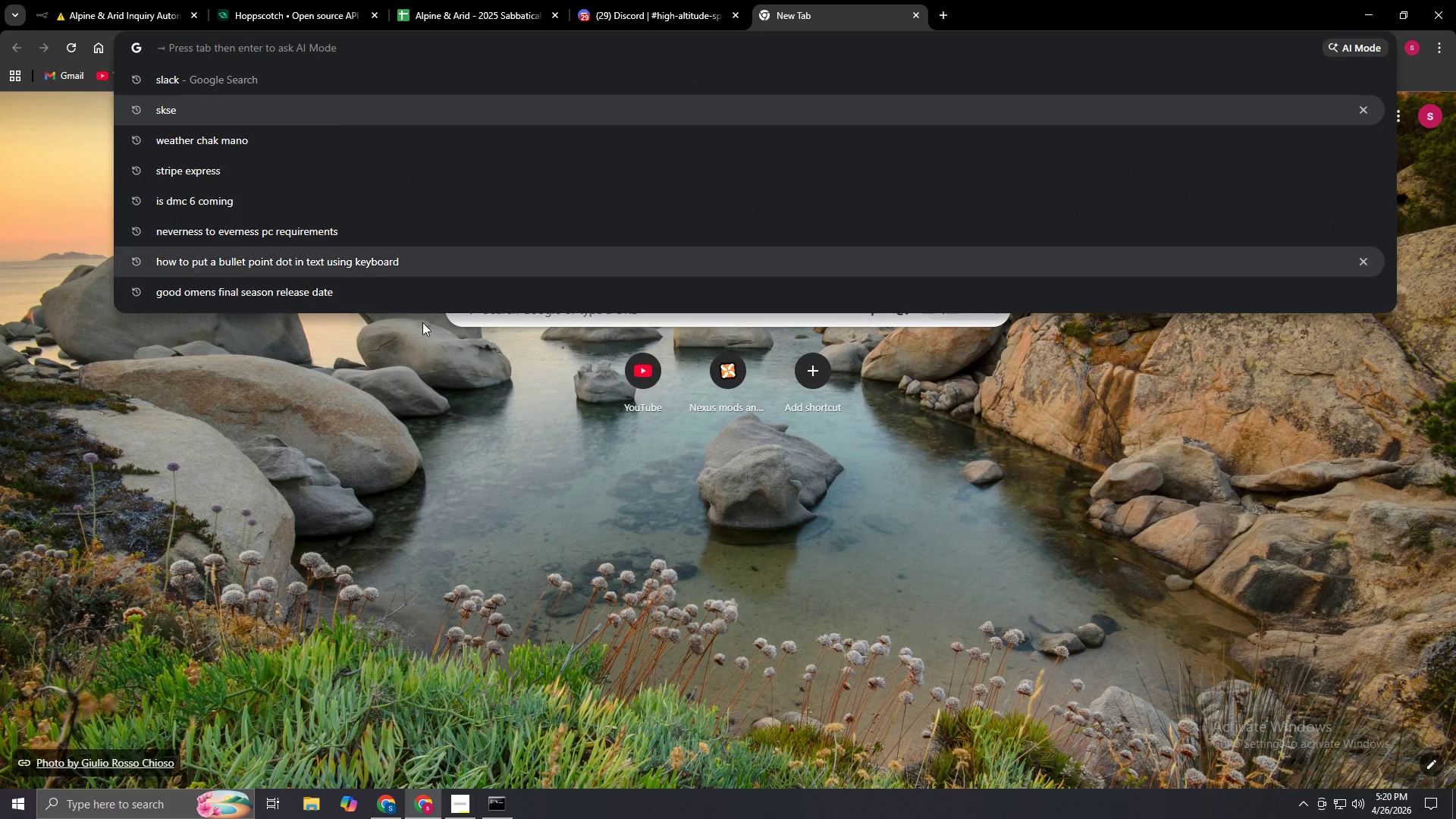 
left_click([356, 395])
 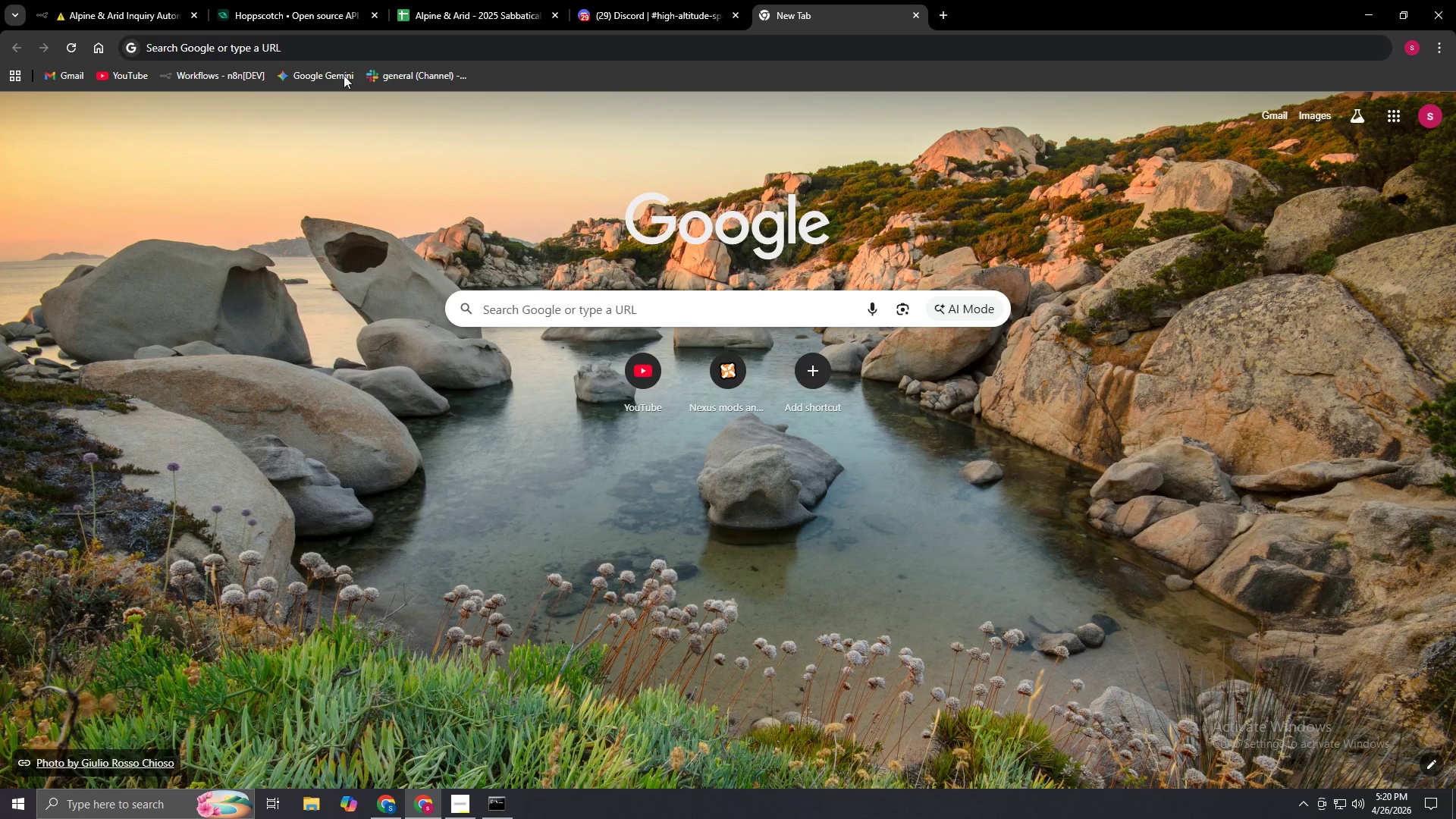 
left_click([341, 69])
 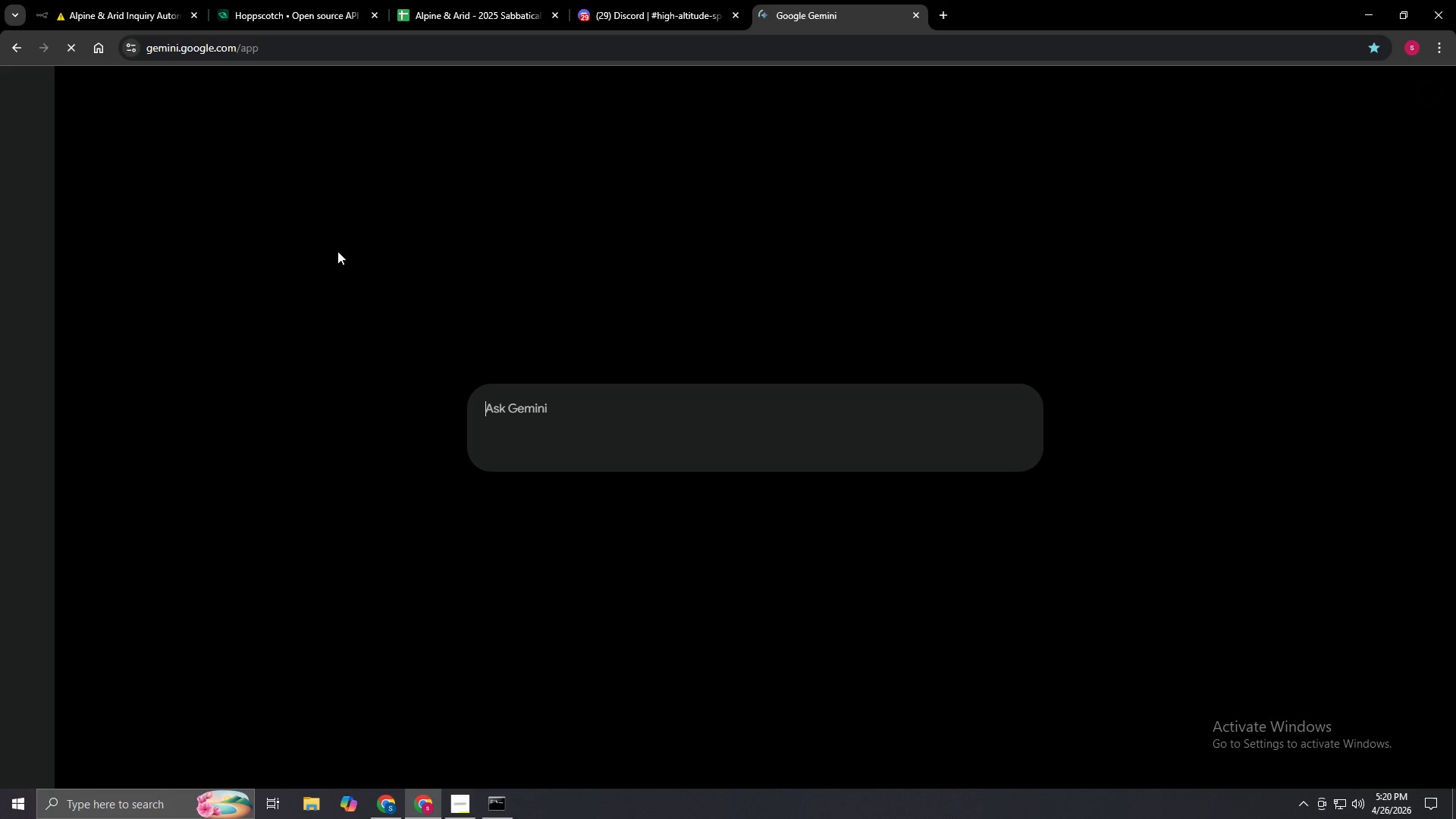 
left_click([628, 402])
 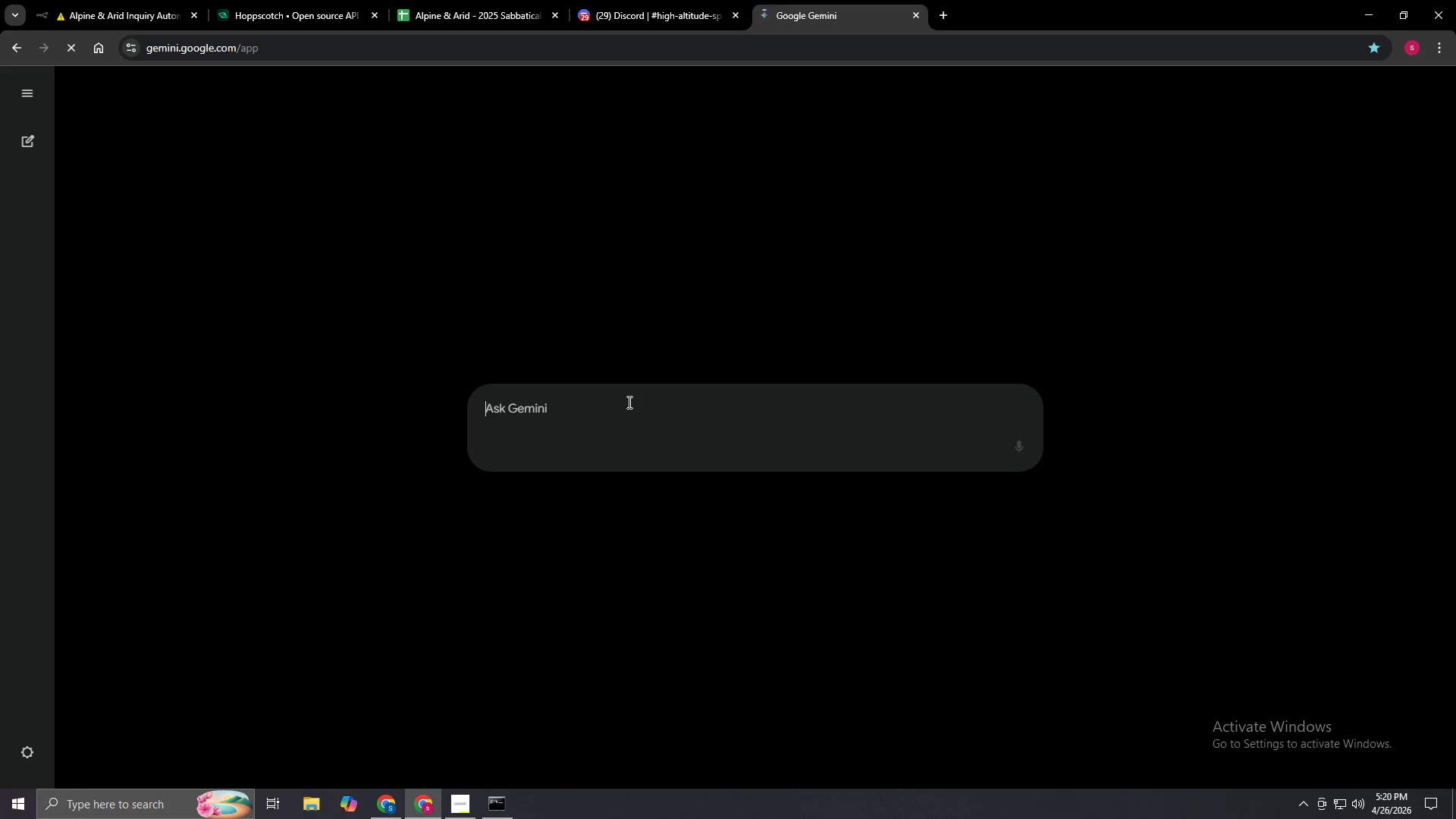 
key(Control+ControlLeft)
 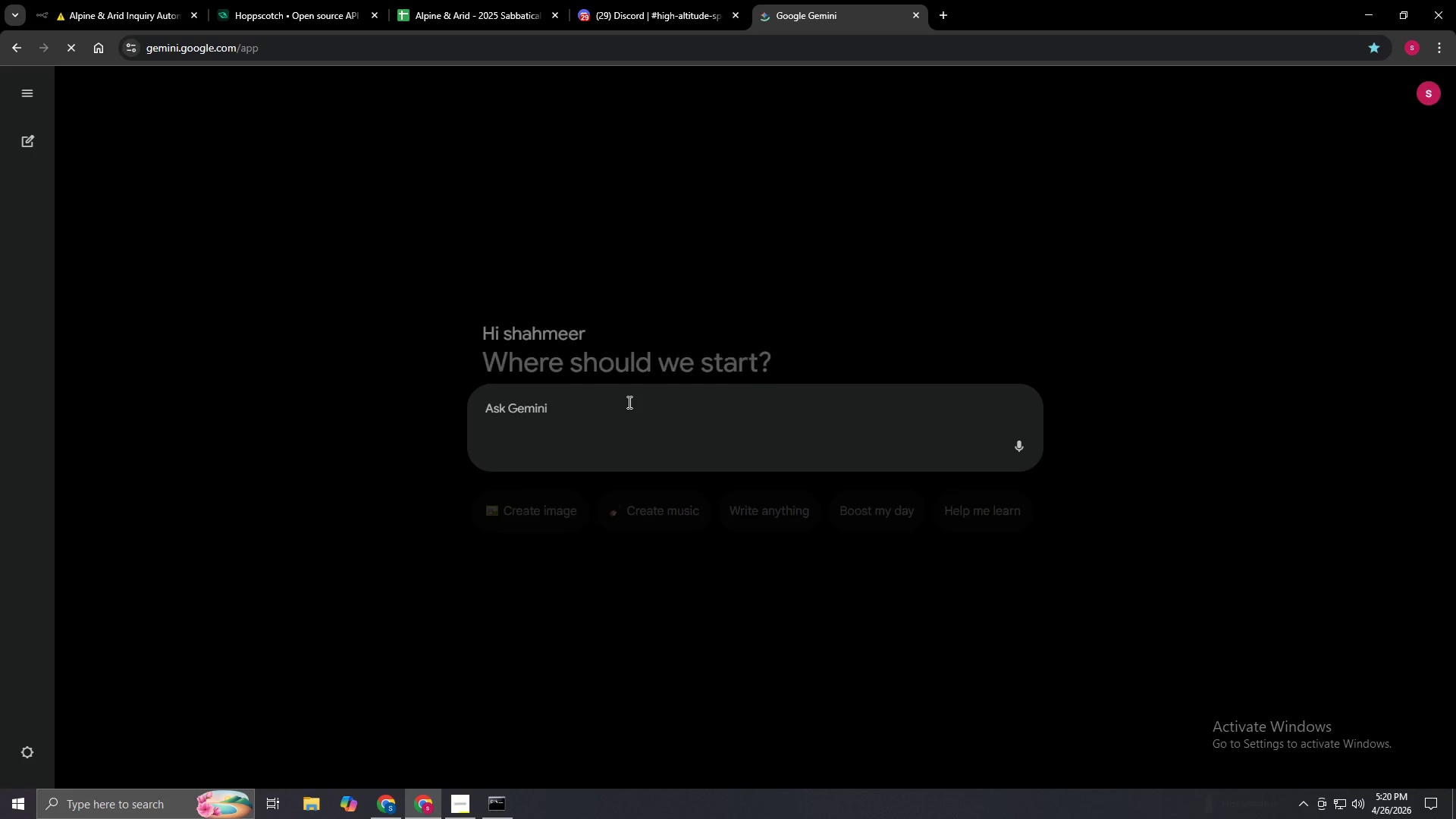 
key(Control+V)
 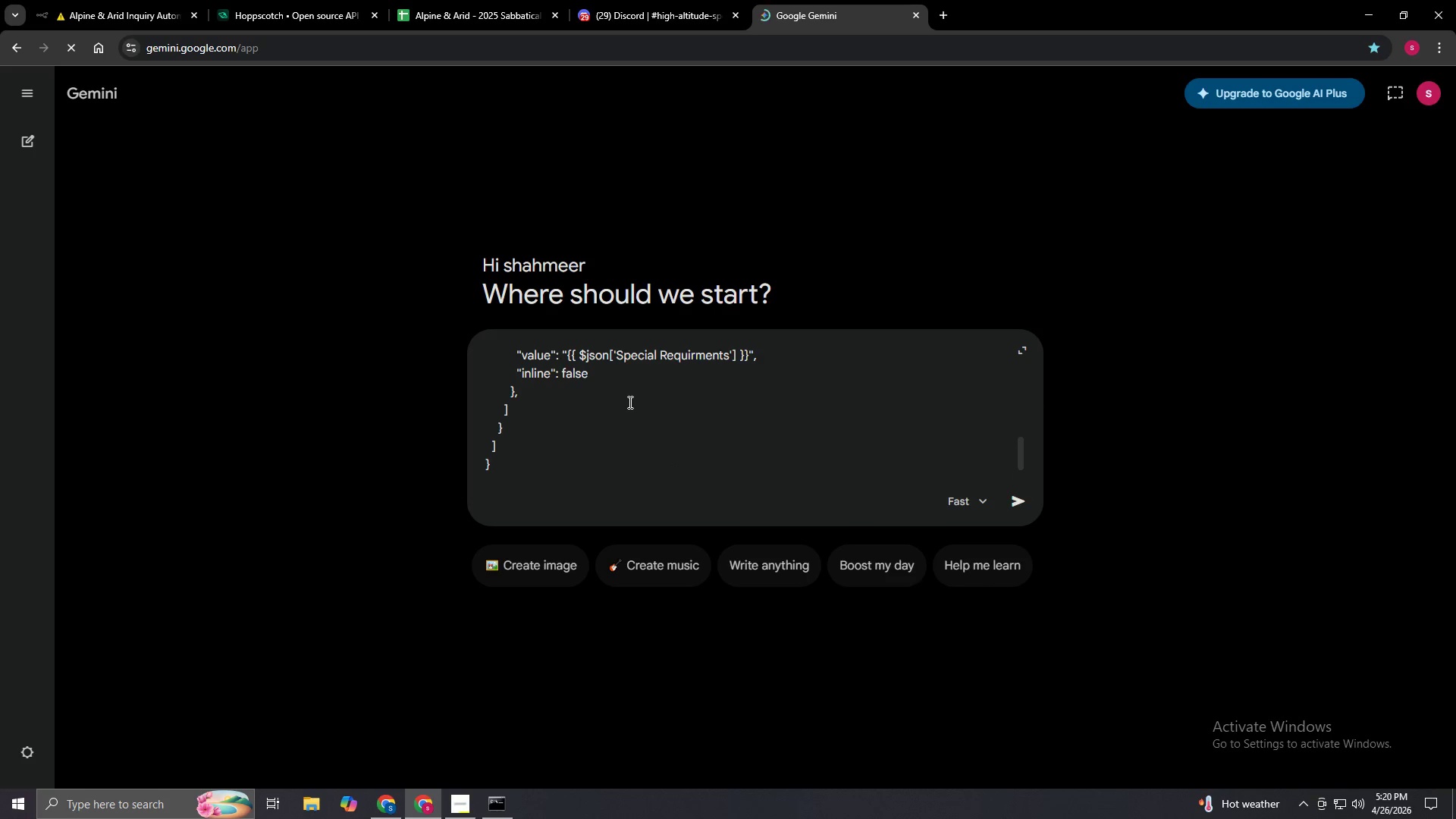 
key(Shift+Enter)
 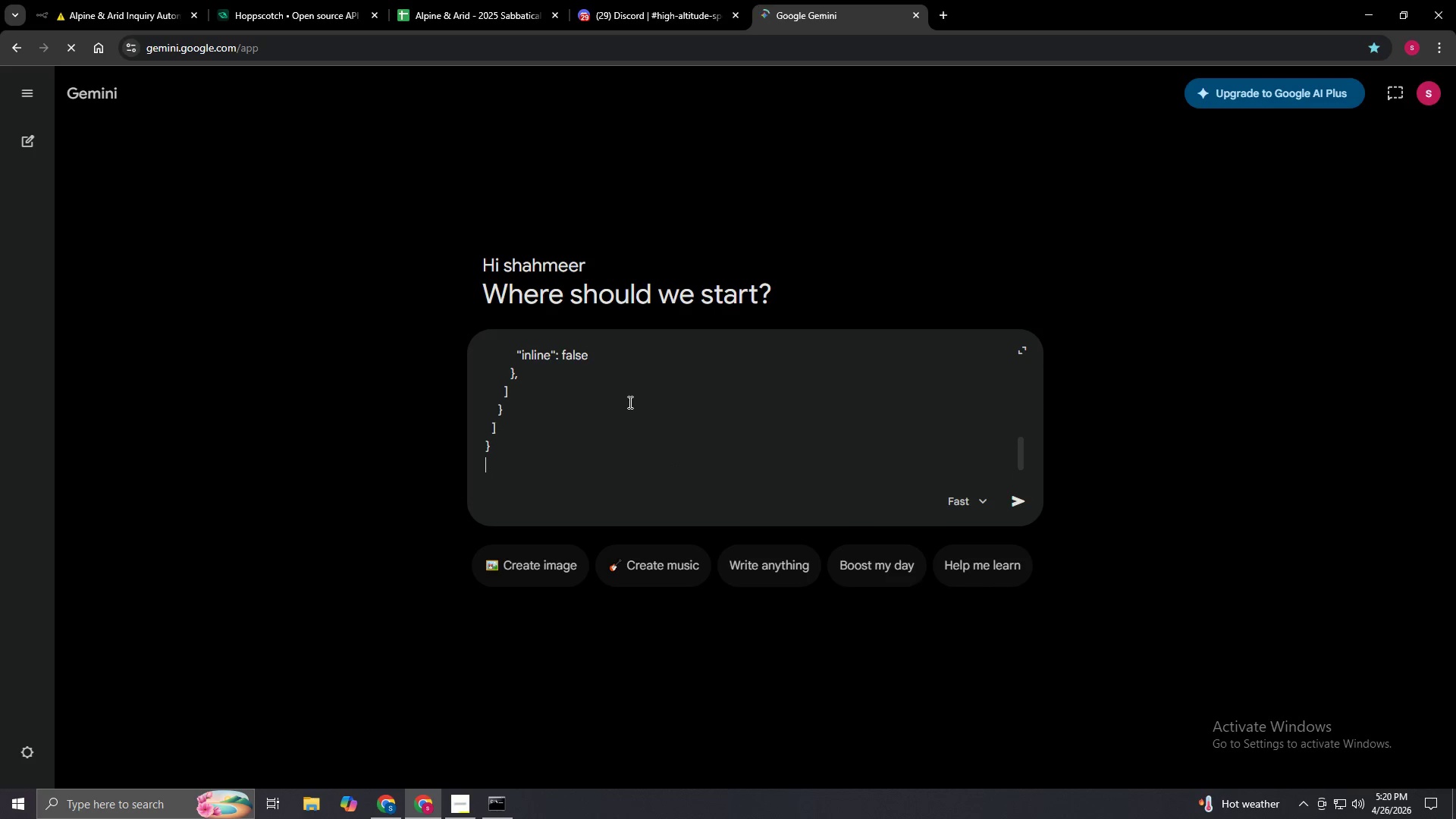 
key(Shift+Enter)
 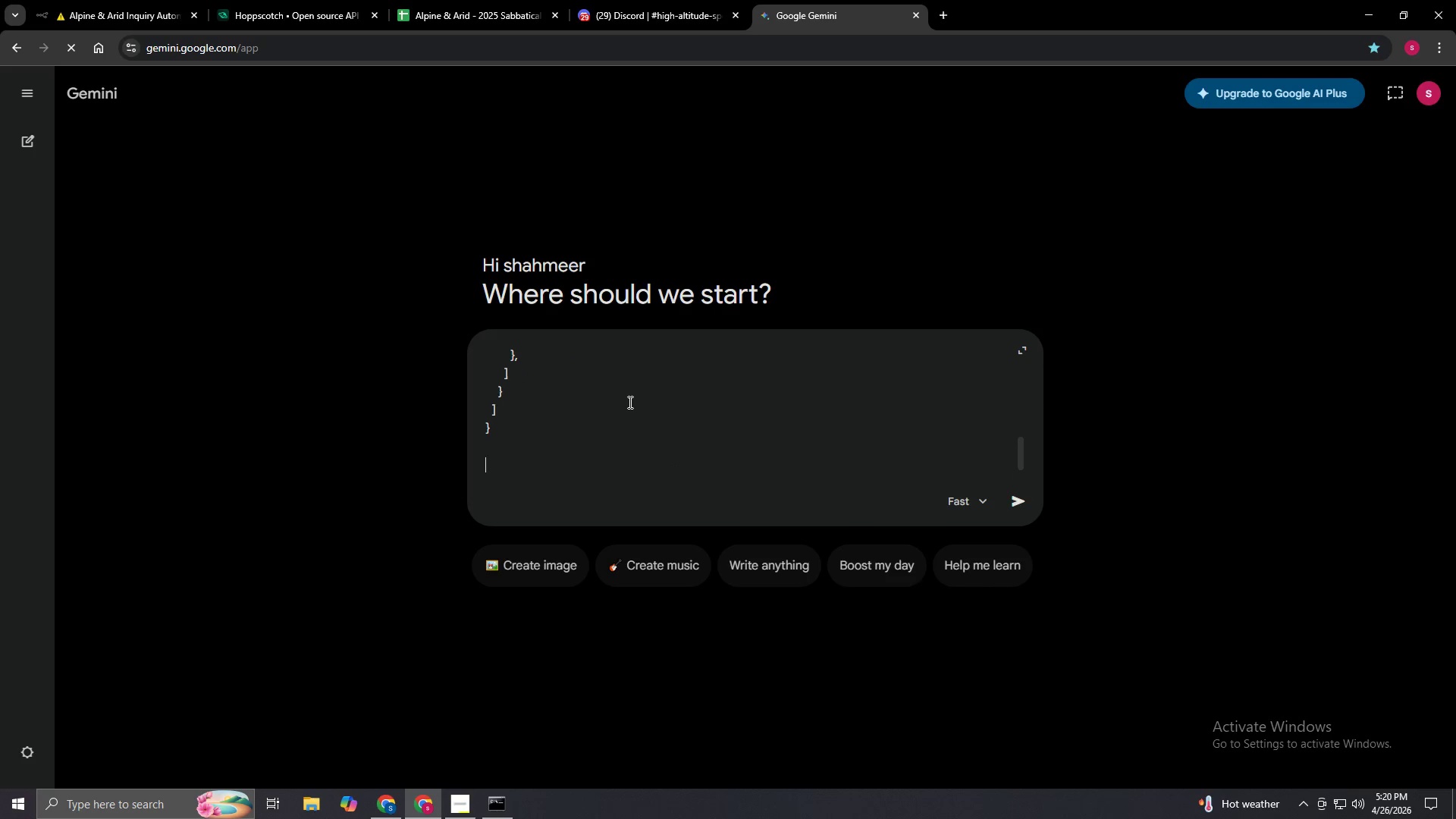 
type(fix t)
 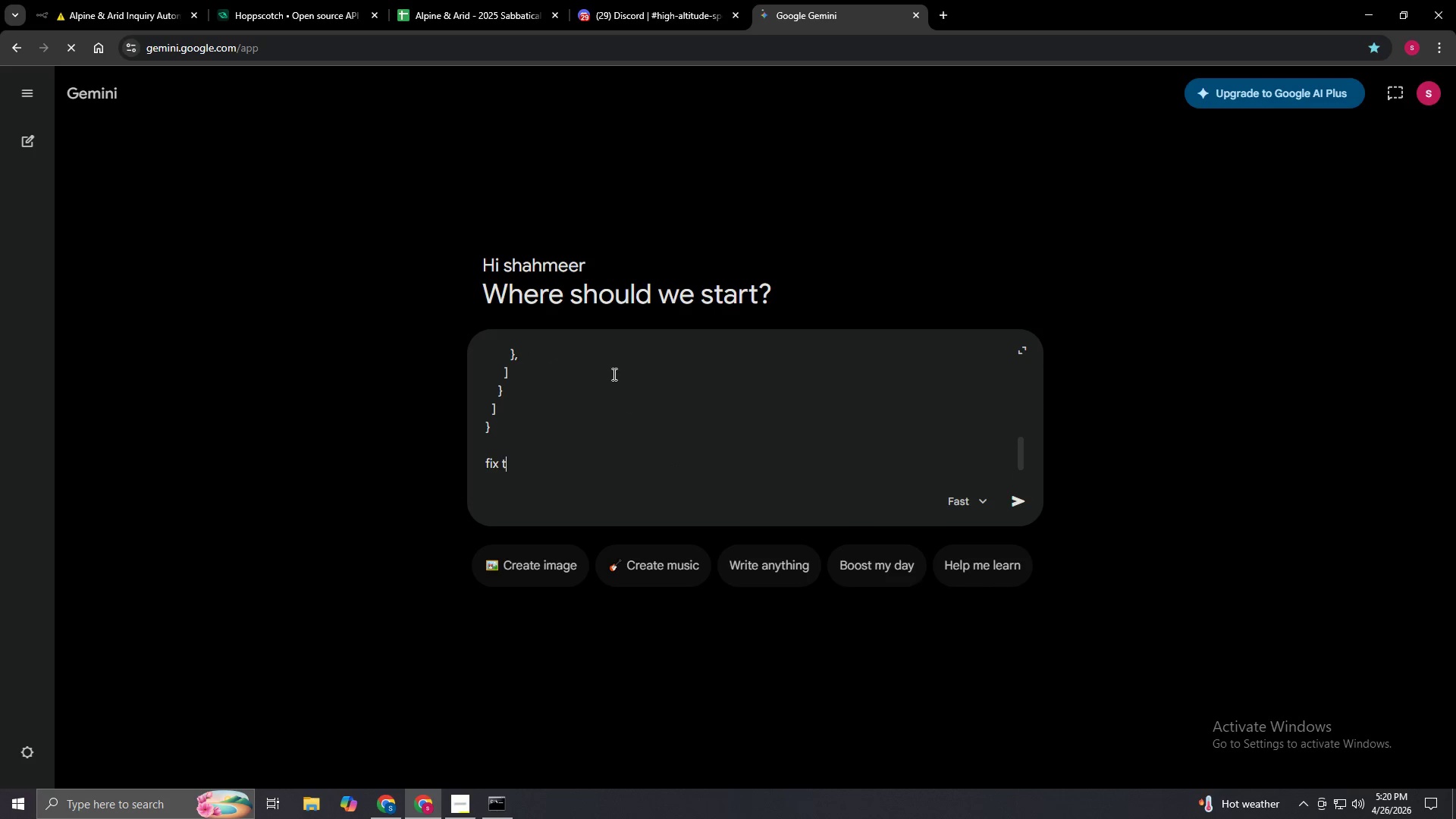 
type(his )
 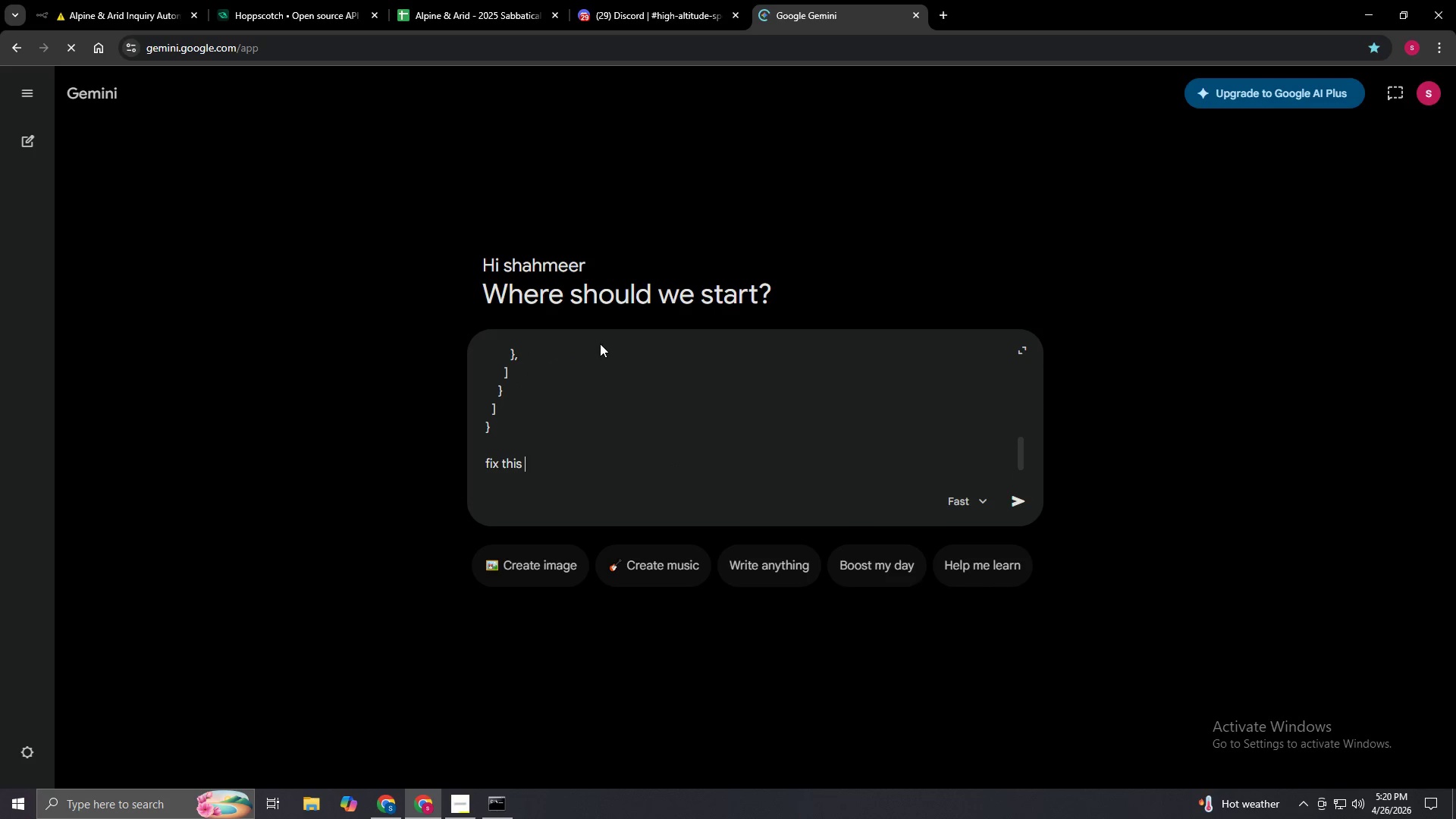 
key(Enter)
 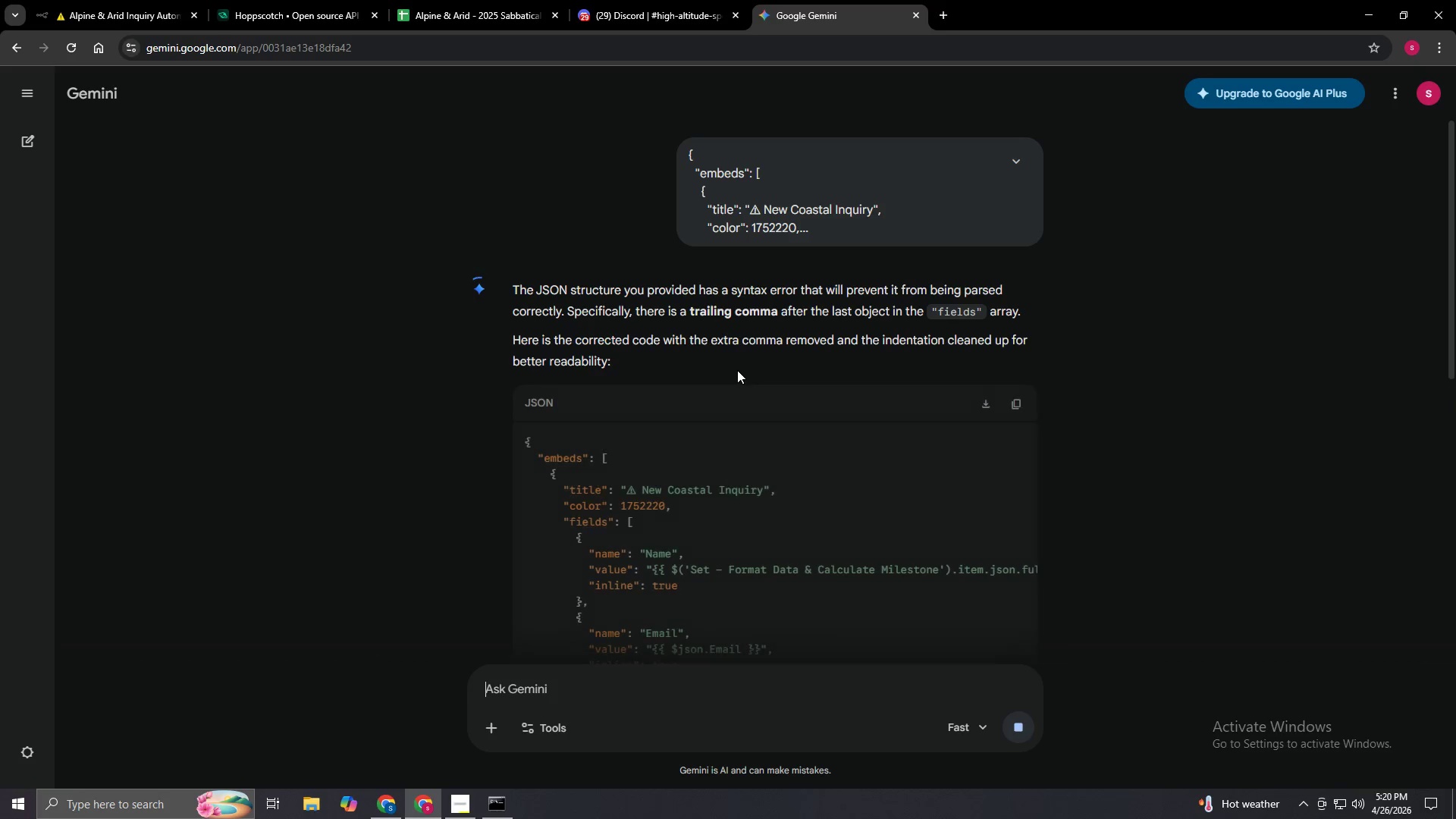 
scroll: coordinate [956, 447], scroll_direction: down, amount: 1.0
 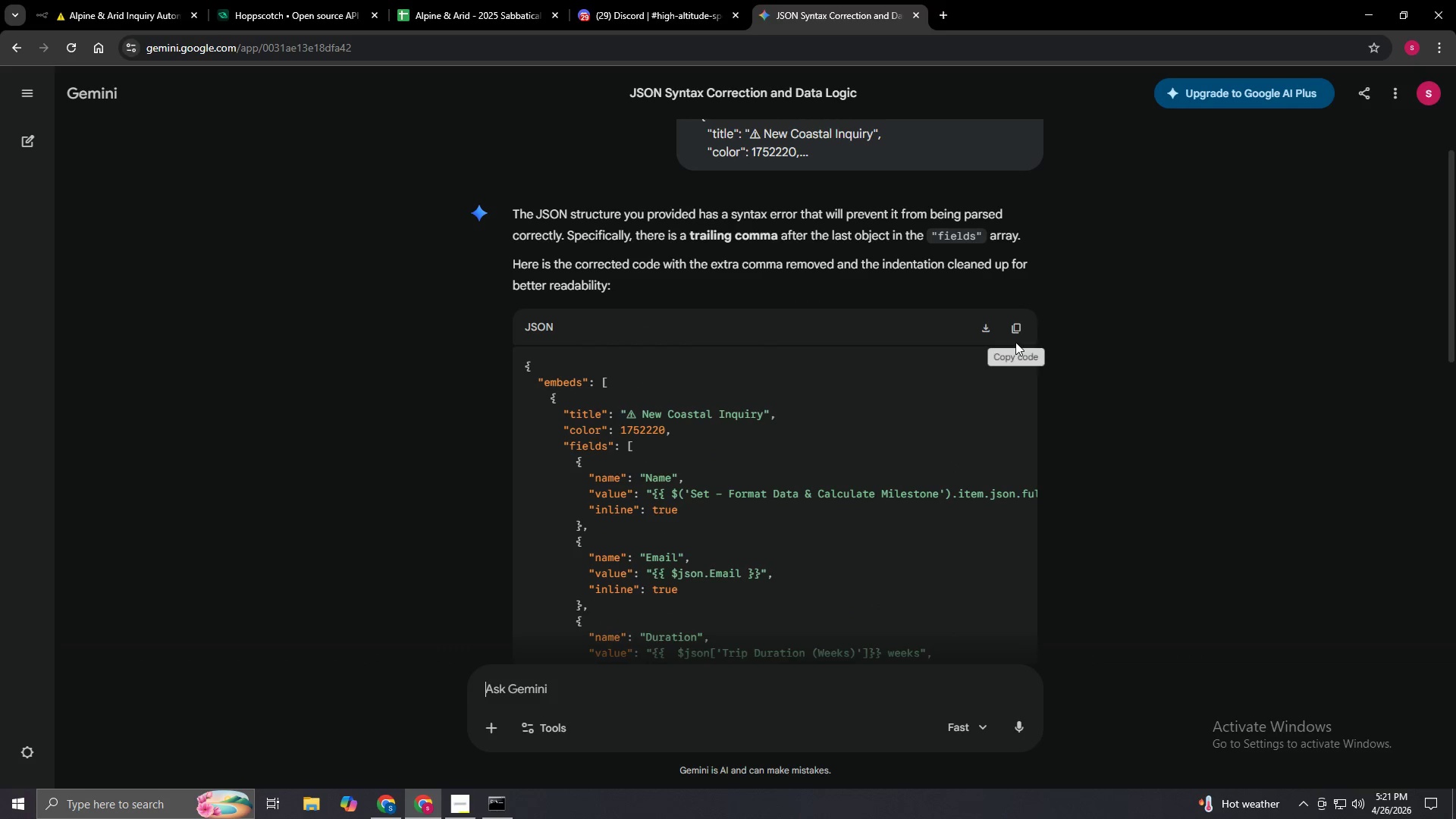 
left_click([1019, 326])
 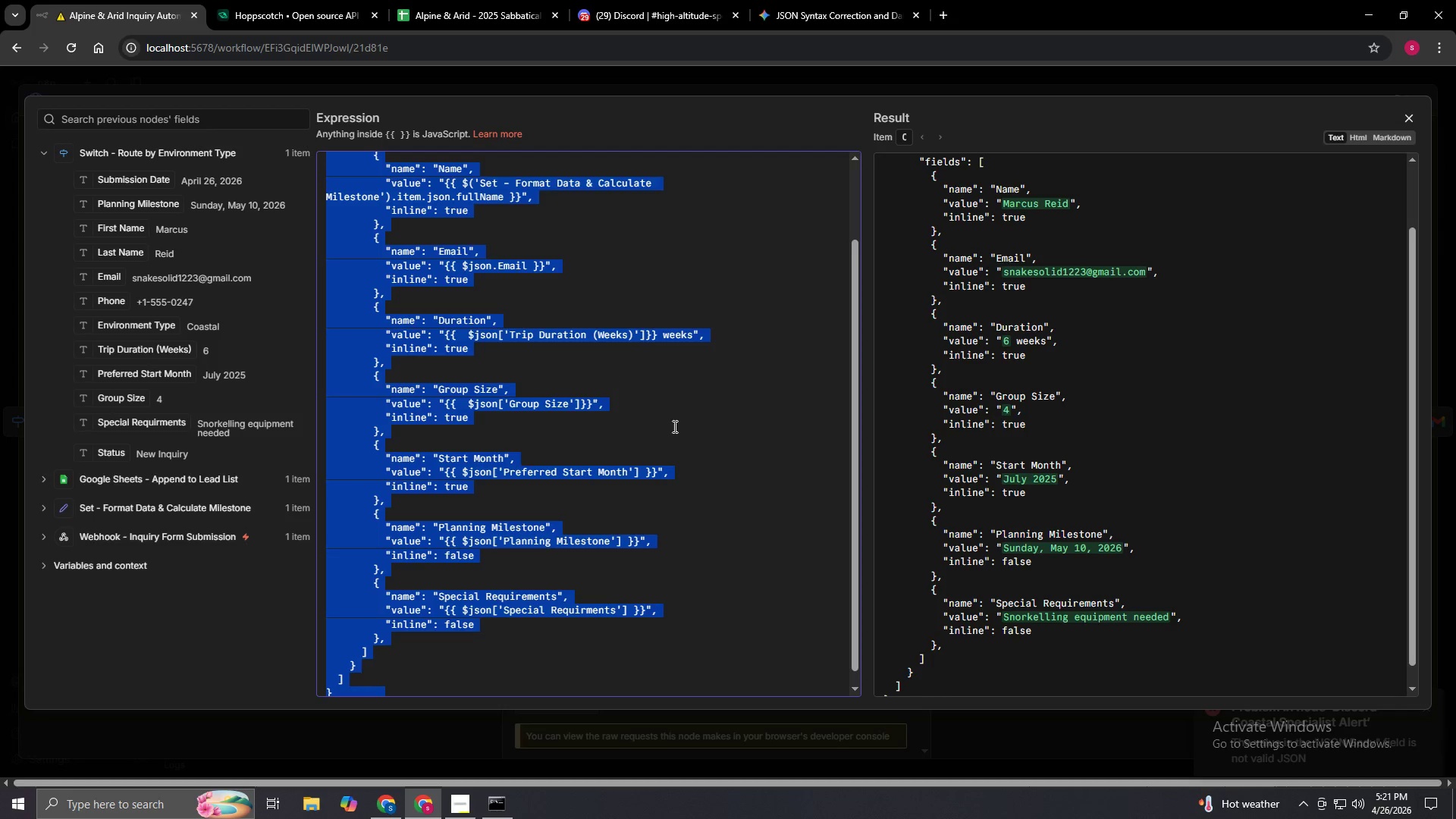 
key(Control+V)
 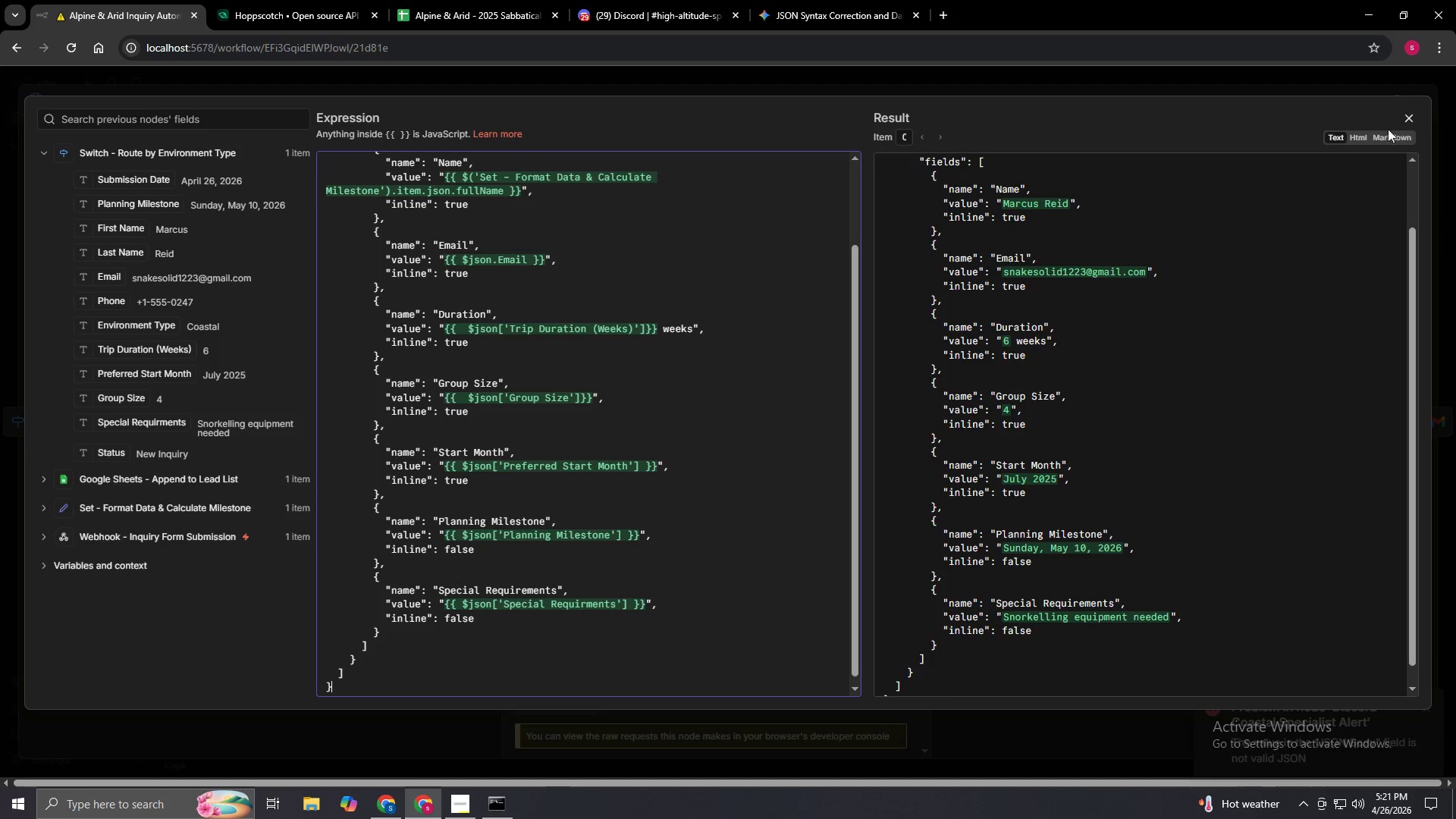 
left_click([1407, 115])
 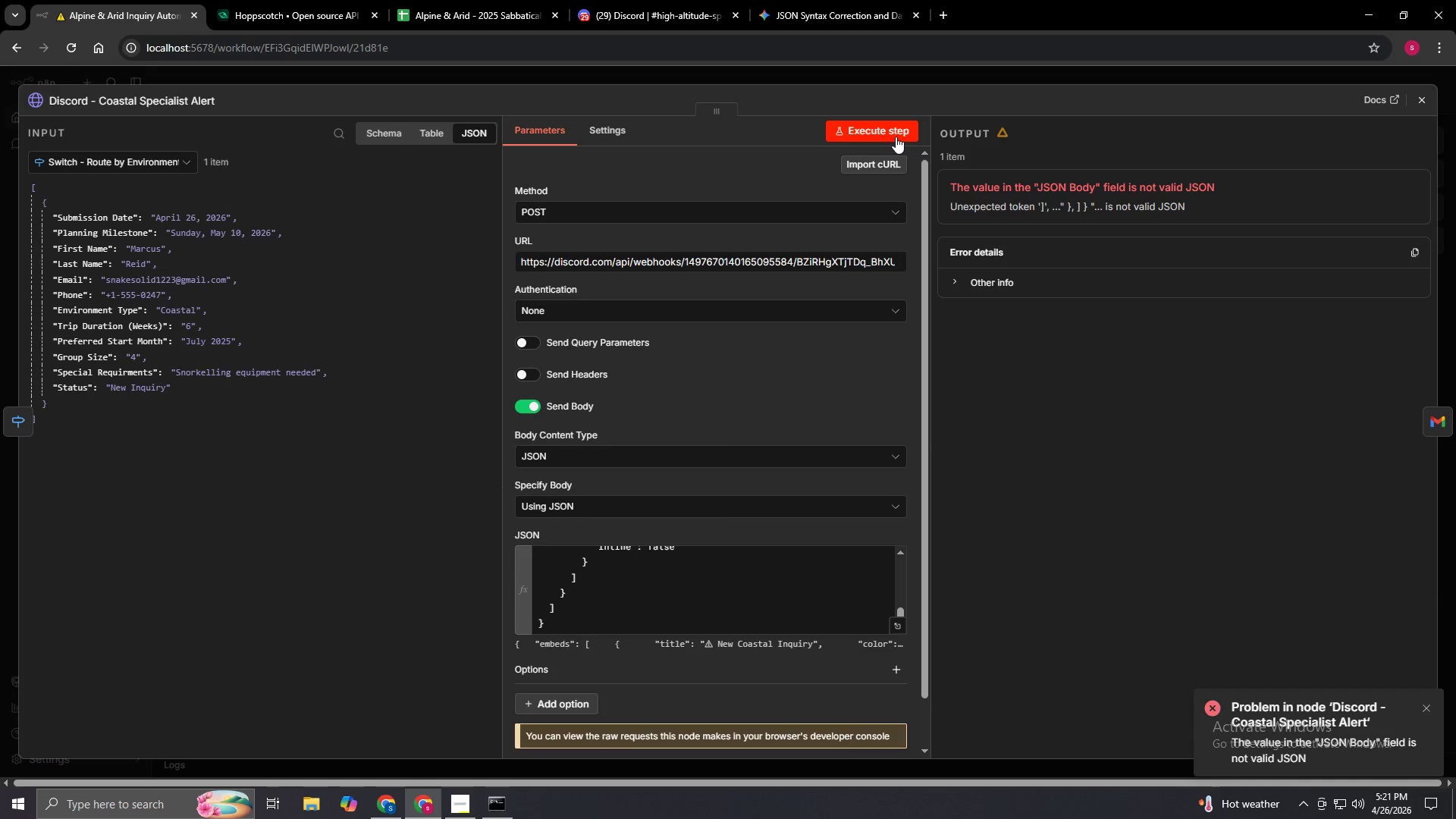 
left_click([898, 126])
 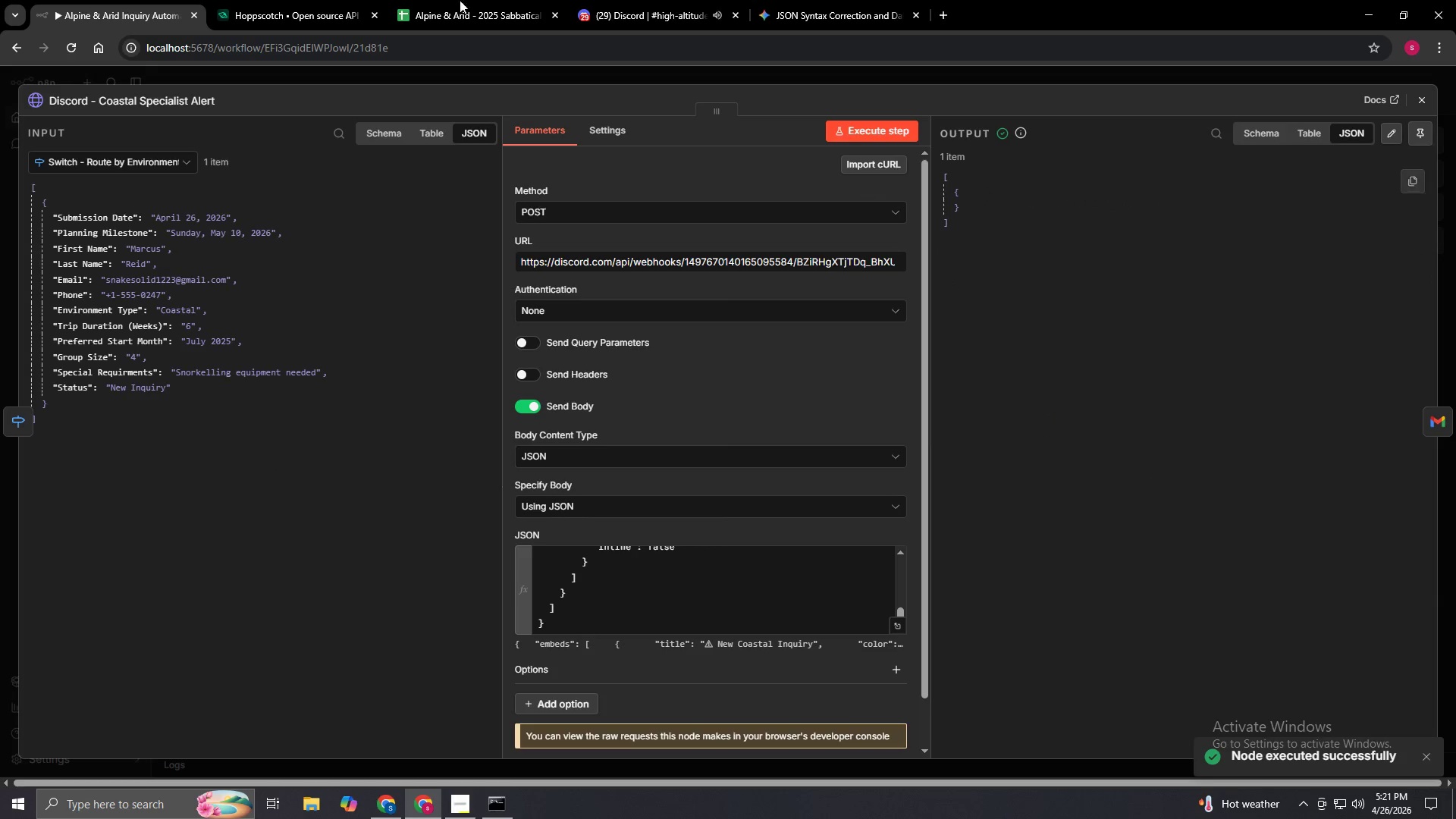 
left_click([625, 17])
 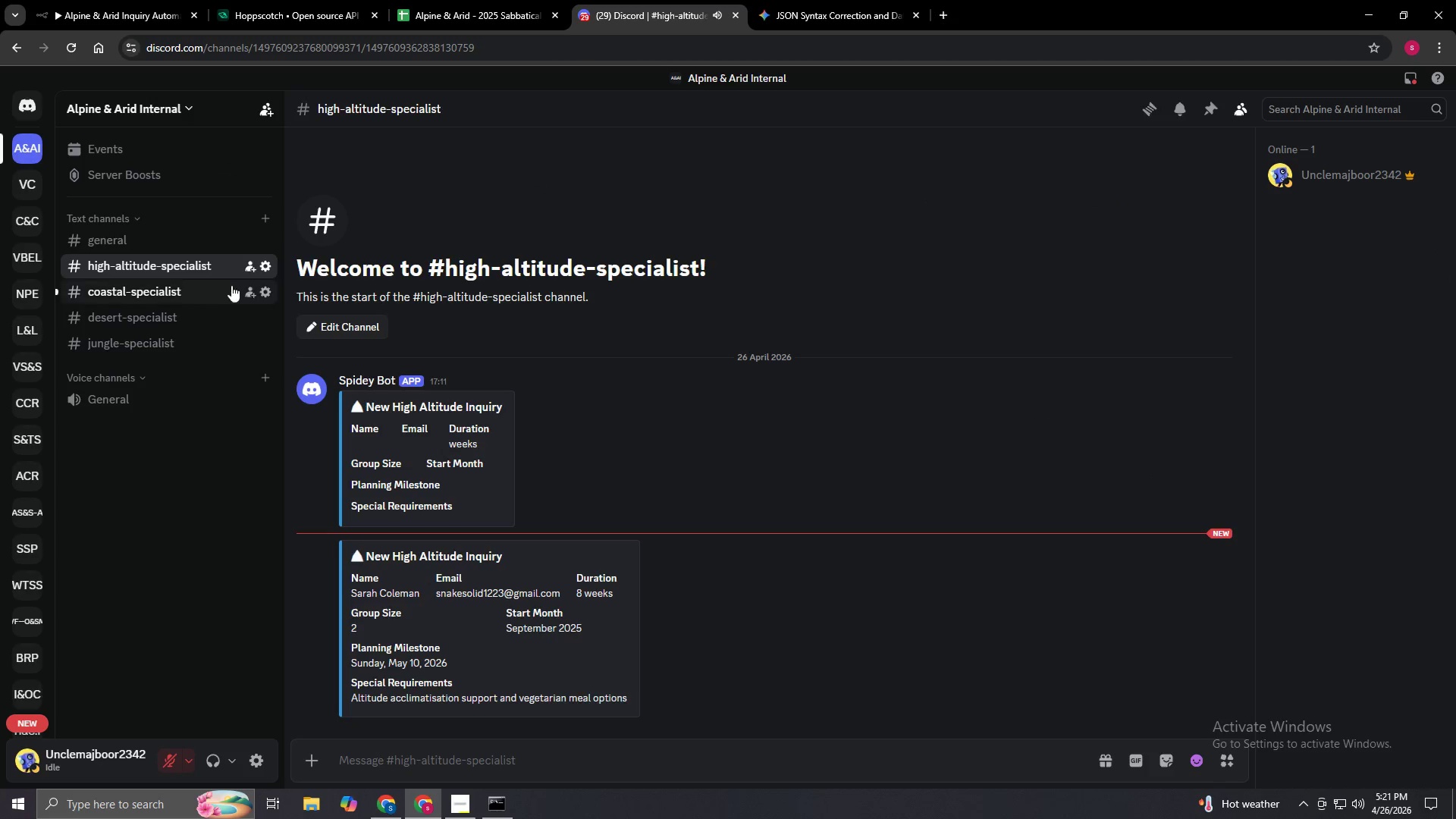 
left_click([207, 289])
 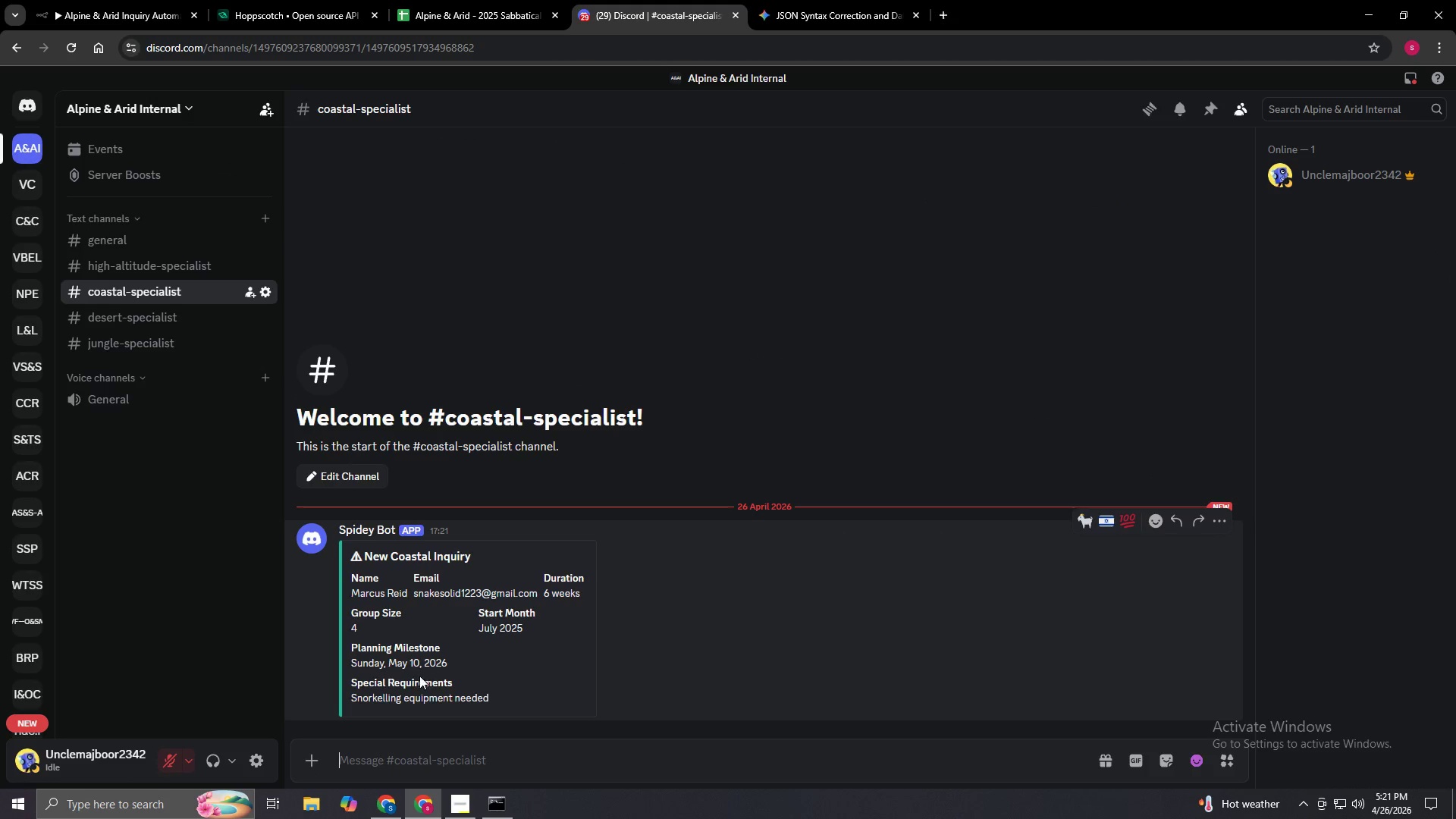 
wait(6.28)
 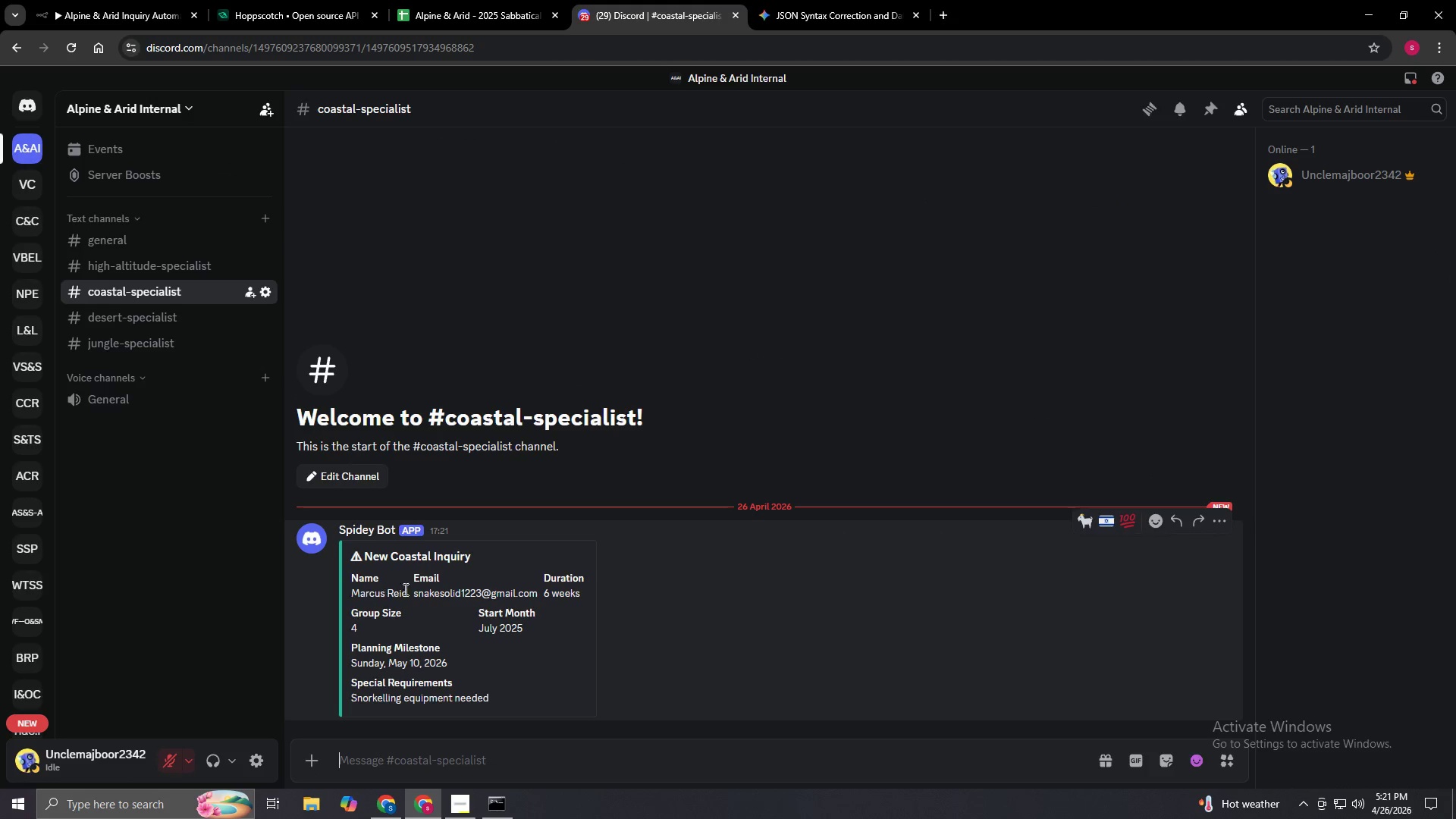 
left_click([463, 0])
 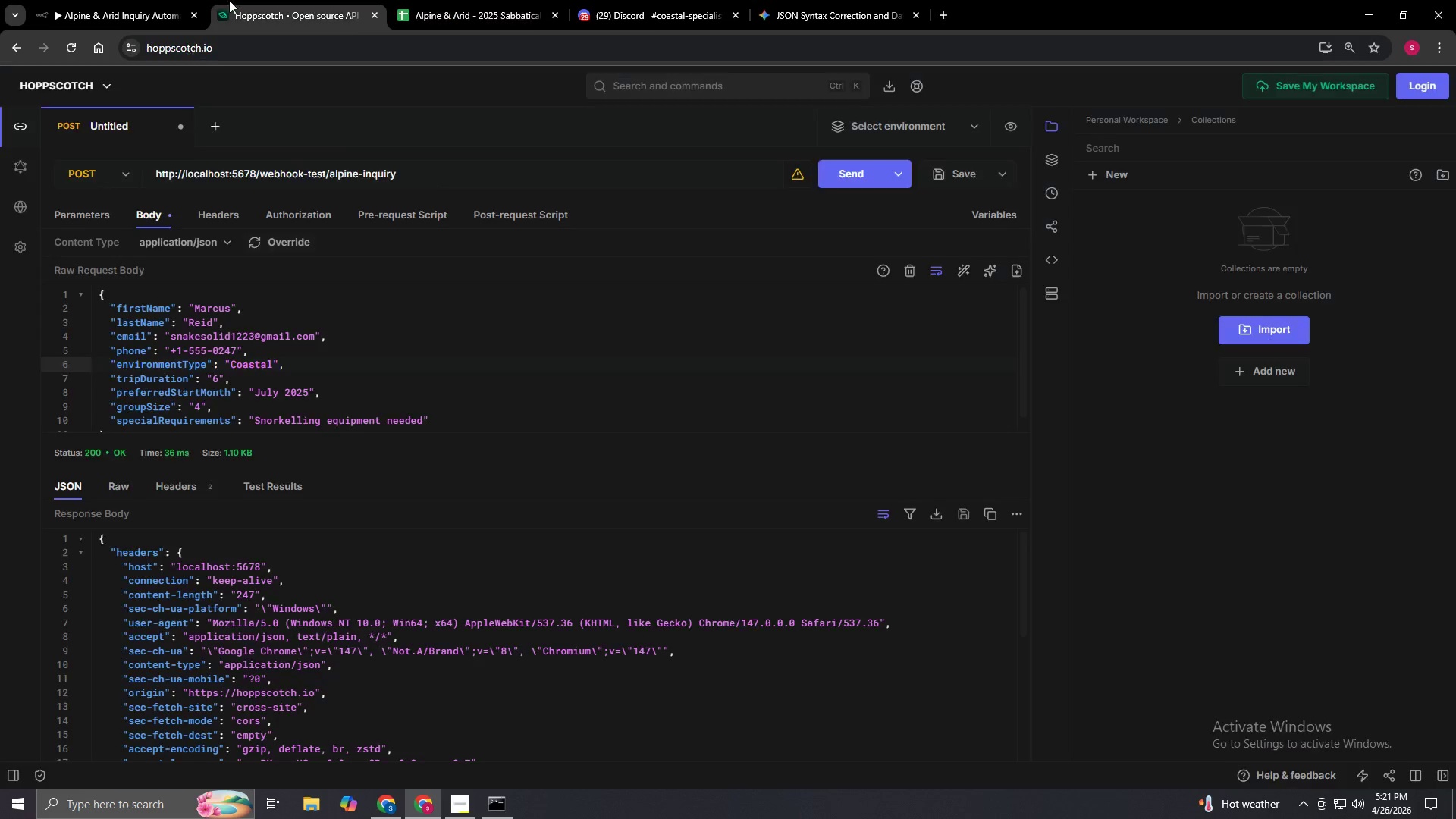 
triple_click([133, 0])
 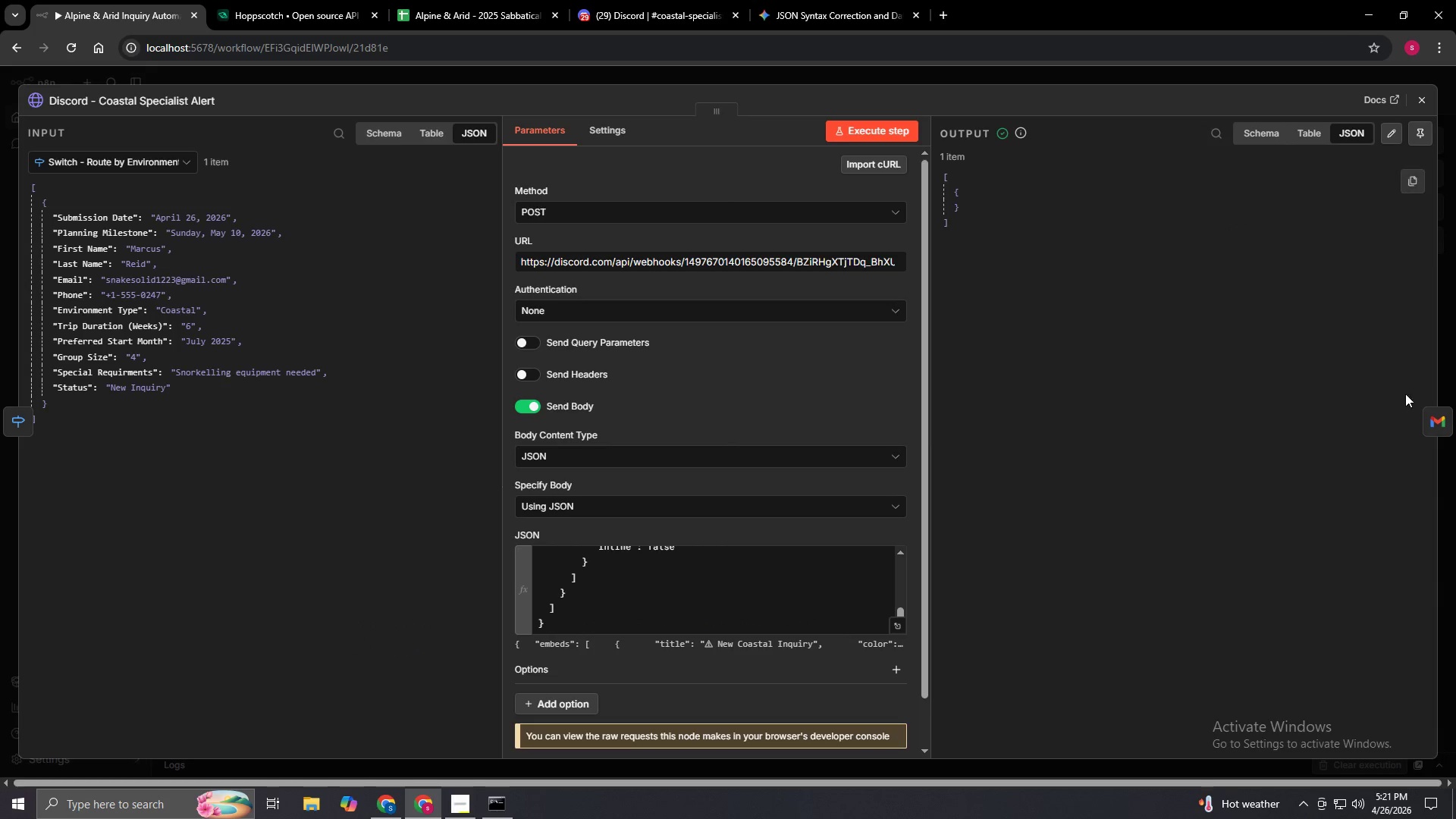 
left_click([1447, 422])
 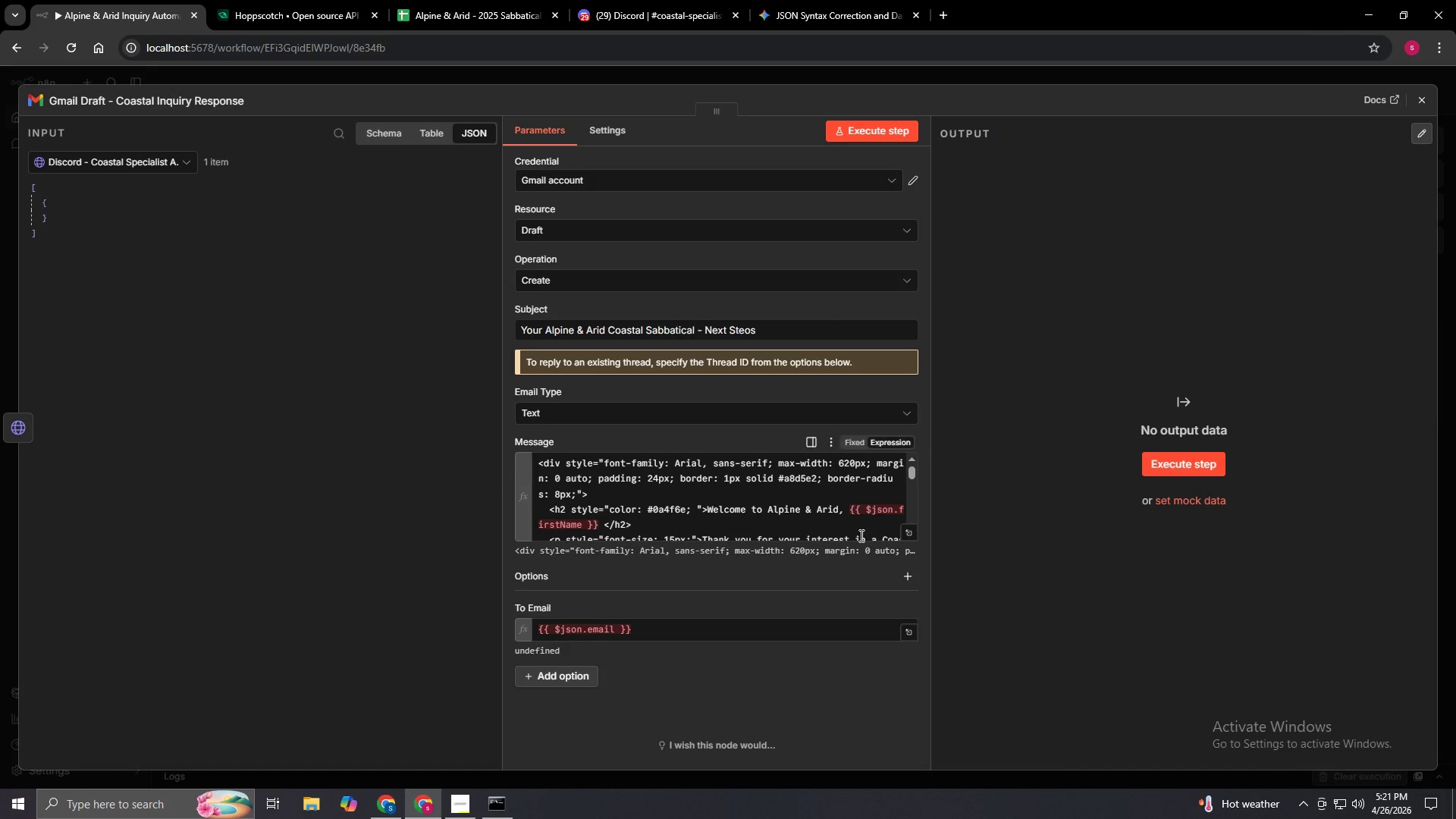 
left_click([908, 532])
 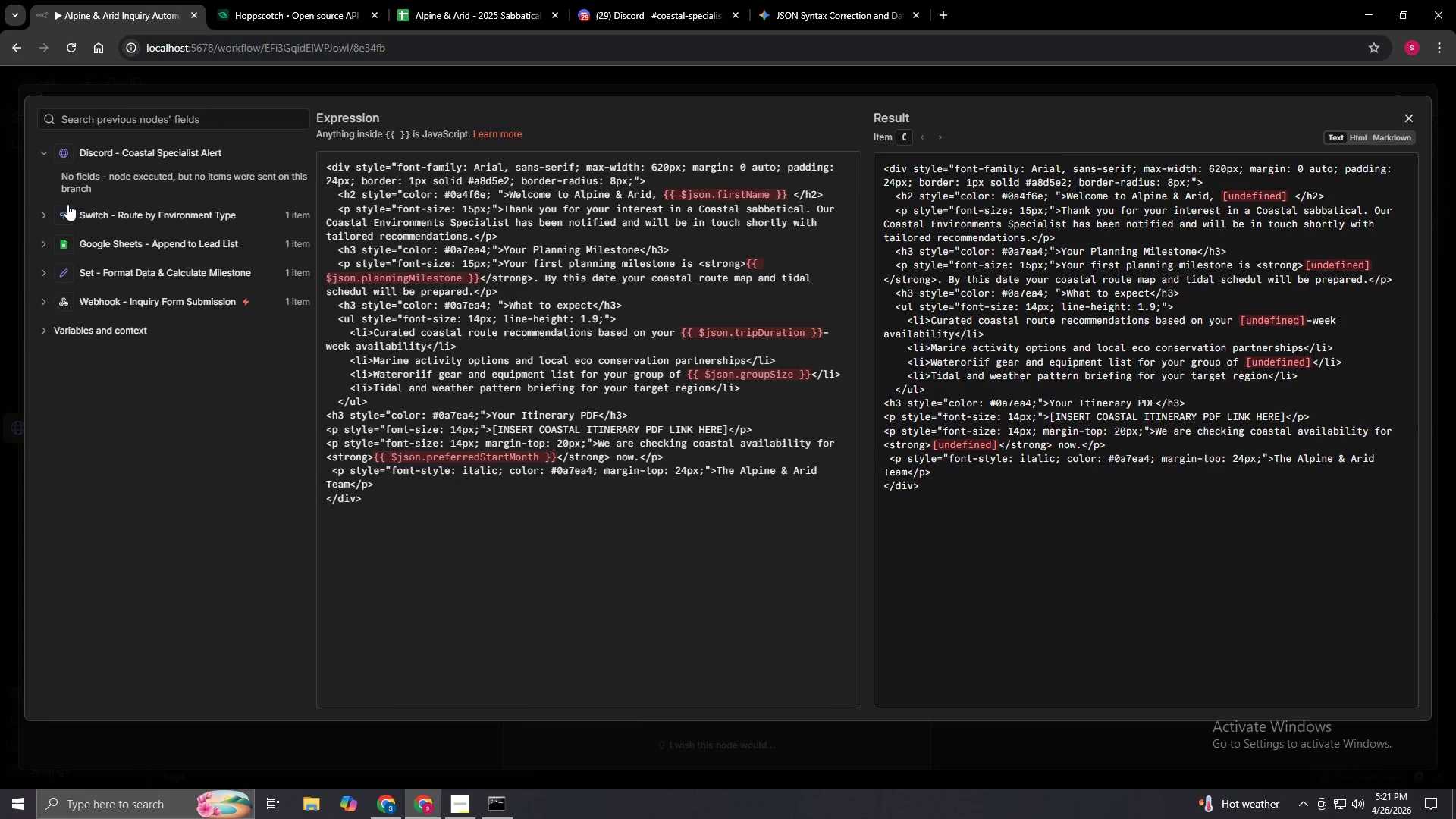 
left_click([45, 212])
 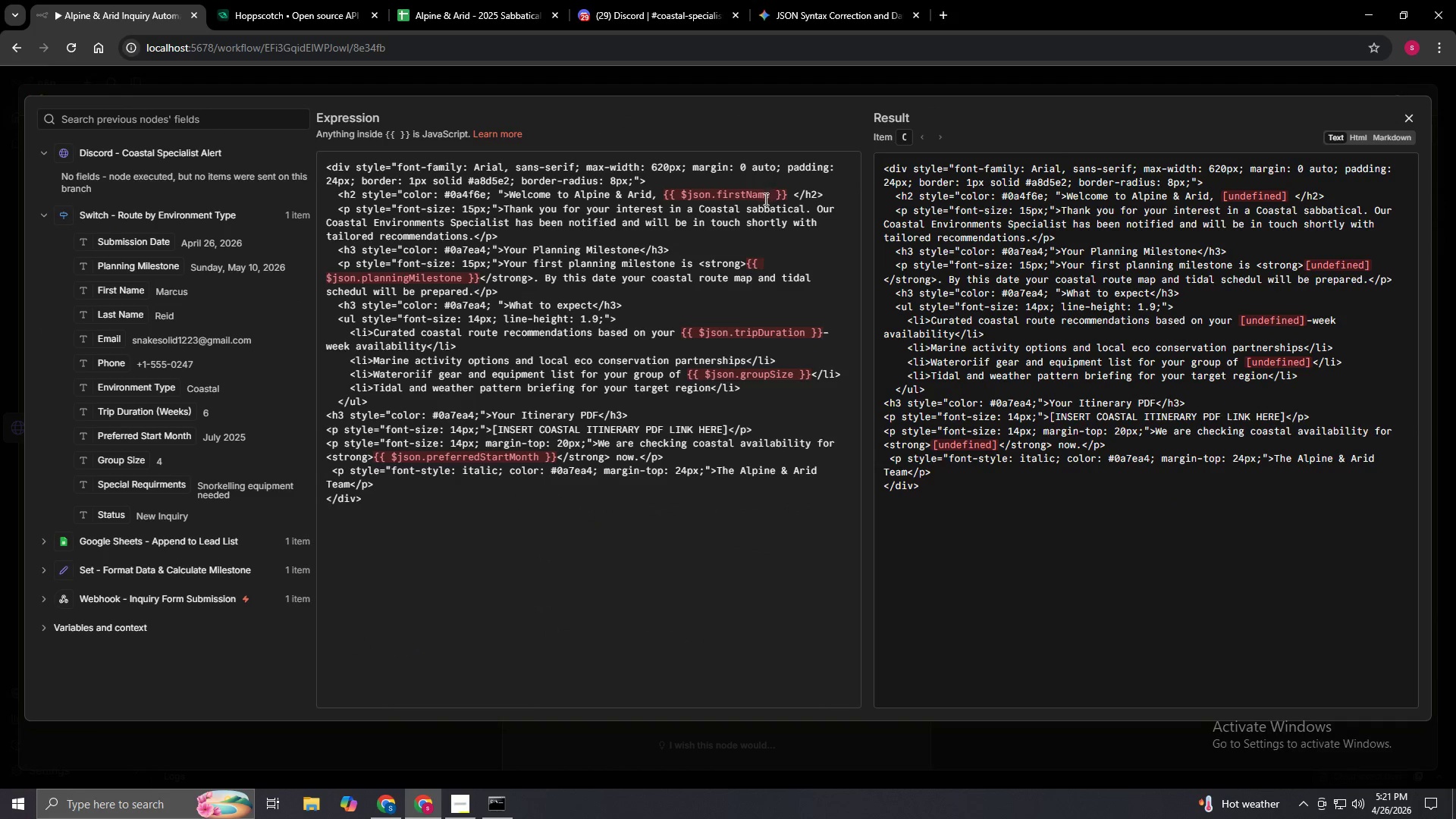 
left_click_drag(start_coordinate=[773, 196], to_coordinate=[676, 199])
 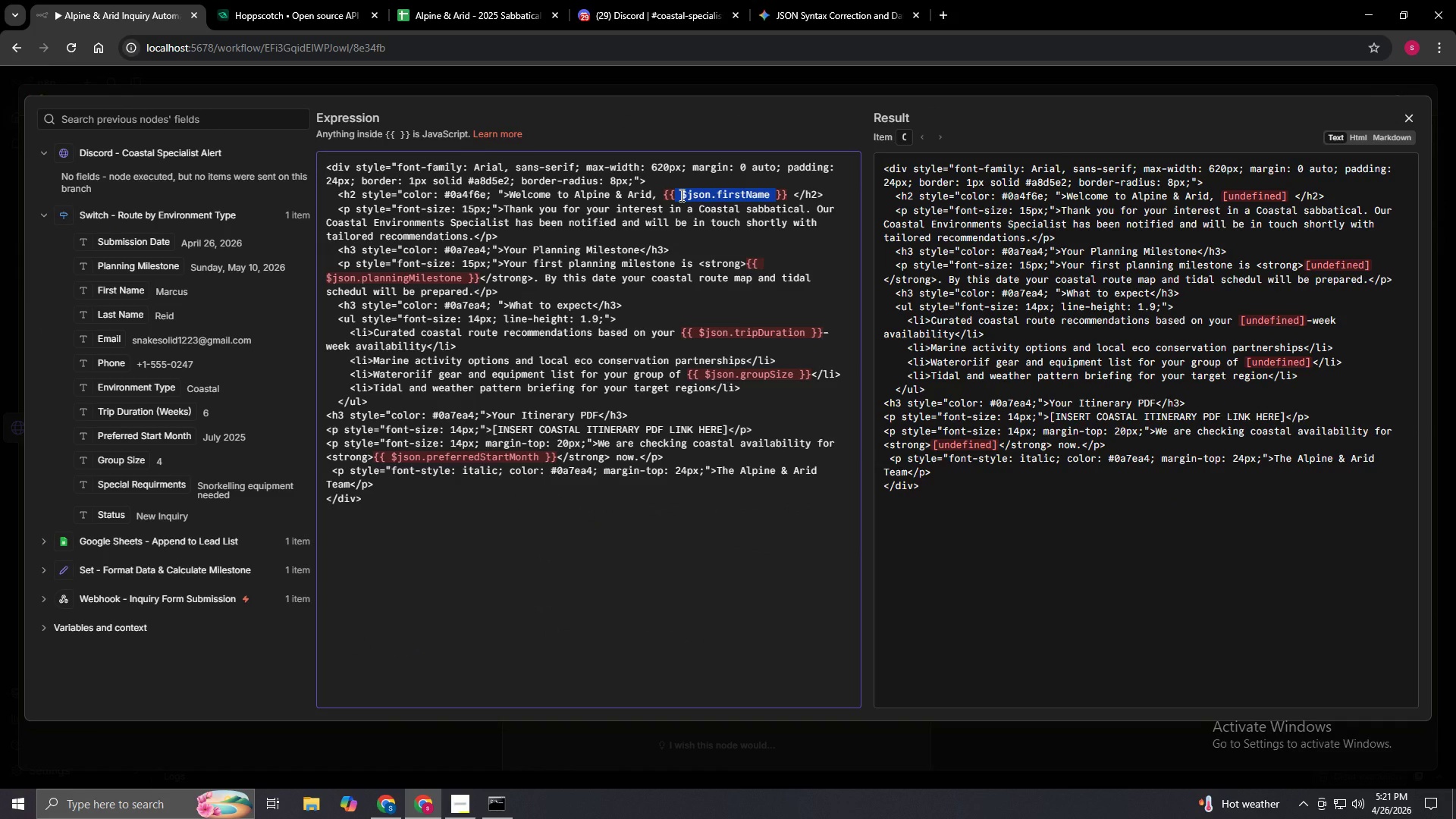 
key(Backspace)
 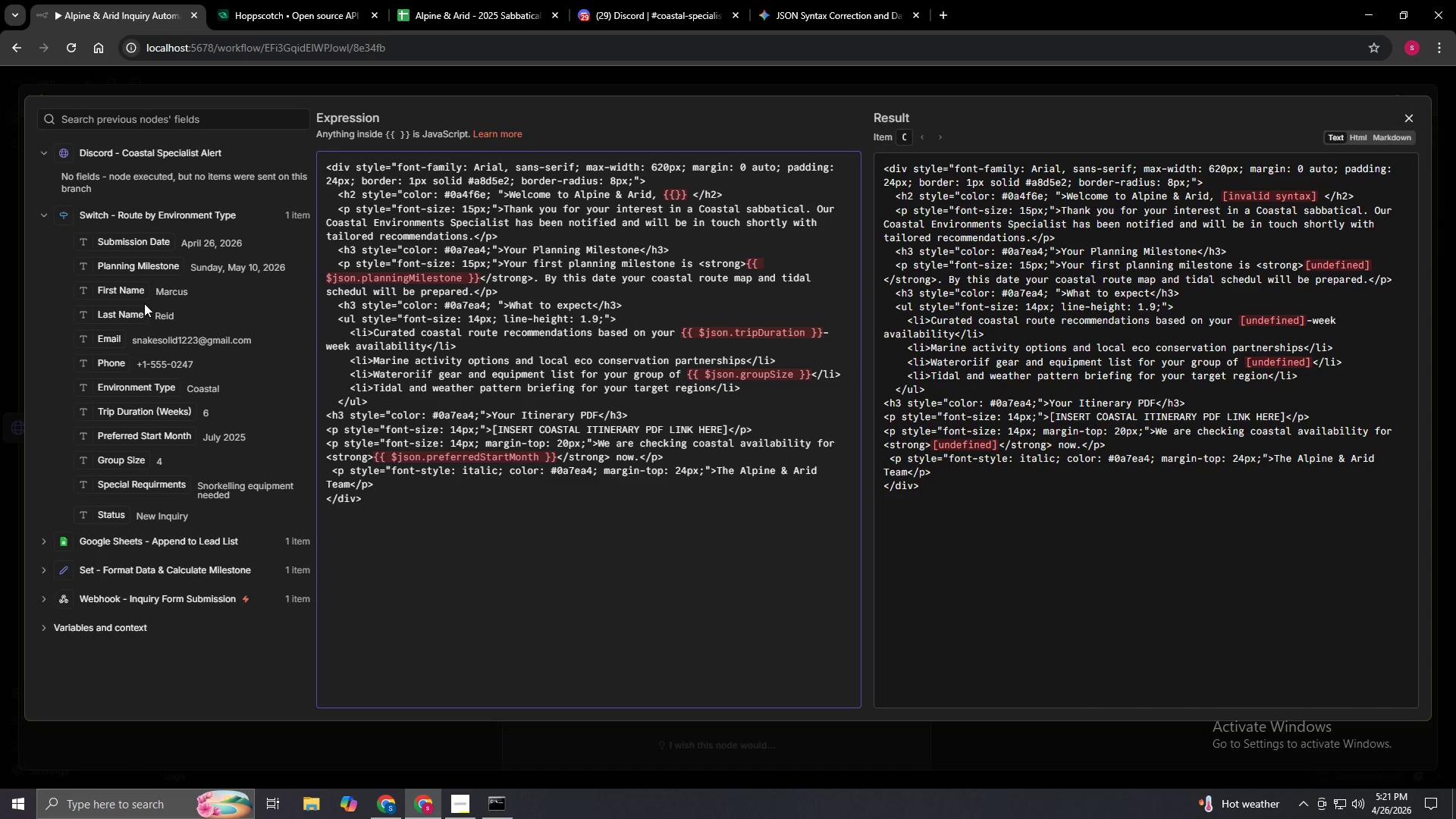 
left_click_drag(start_coordinate=[130, 292], to_coordinate=[675, 200])
 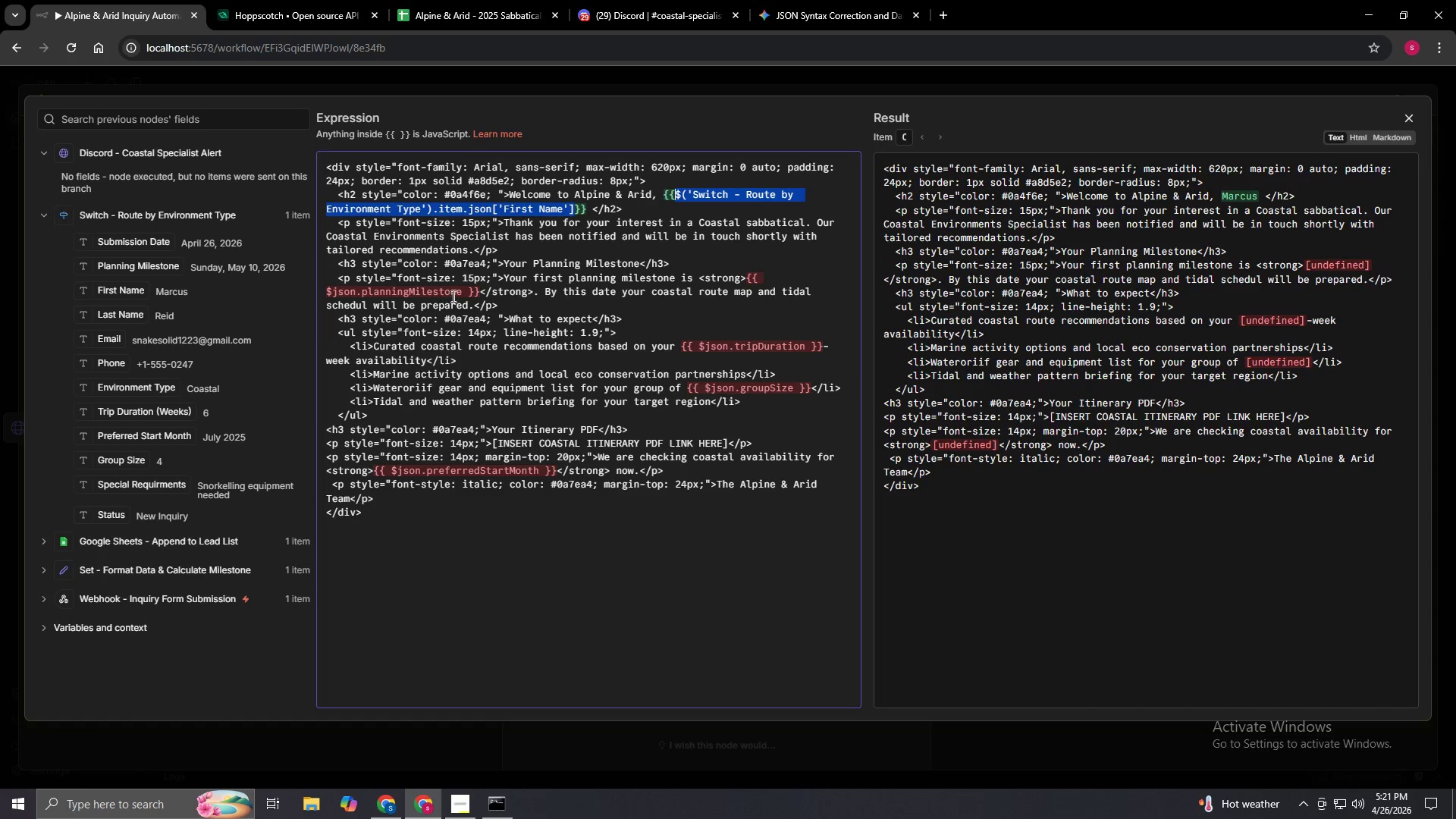 
left_click_drag(start_coordinate=[463, 294], to_coordinate=[327, 294])
 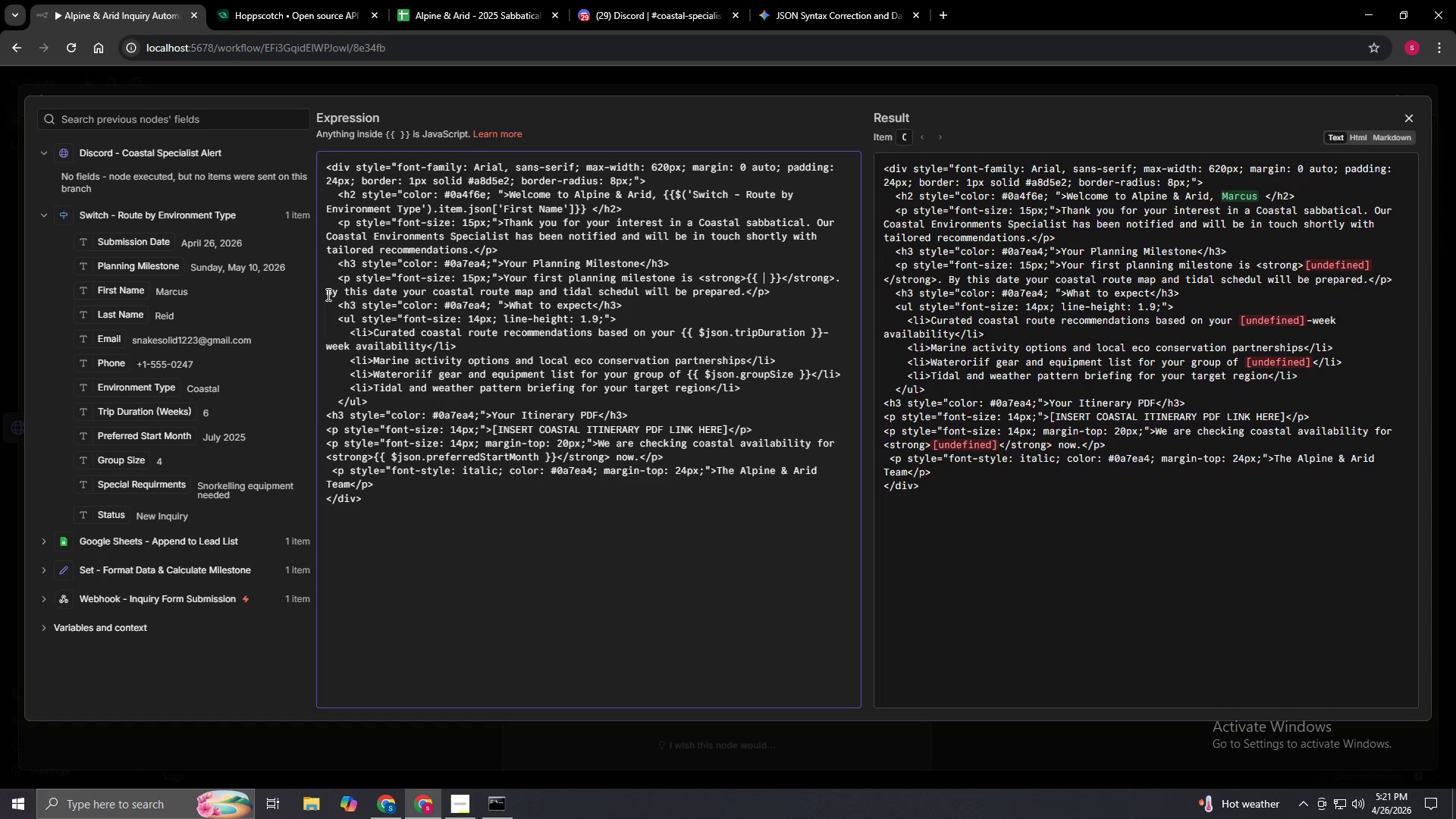 
key(Backspace)
 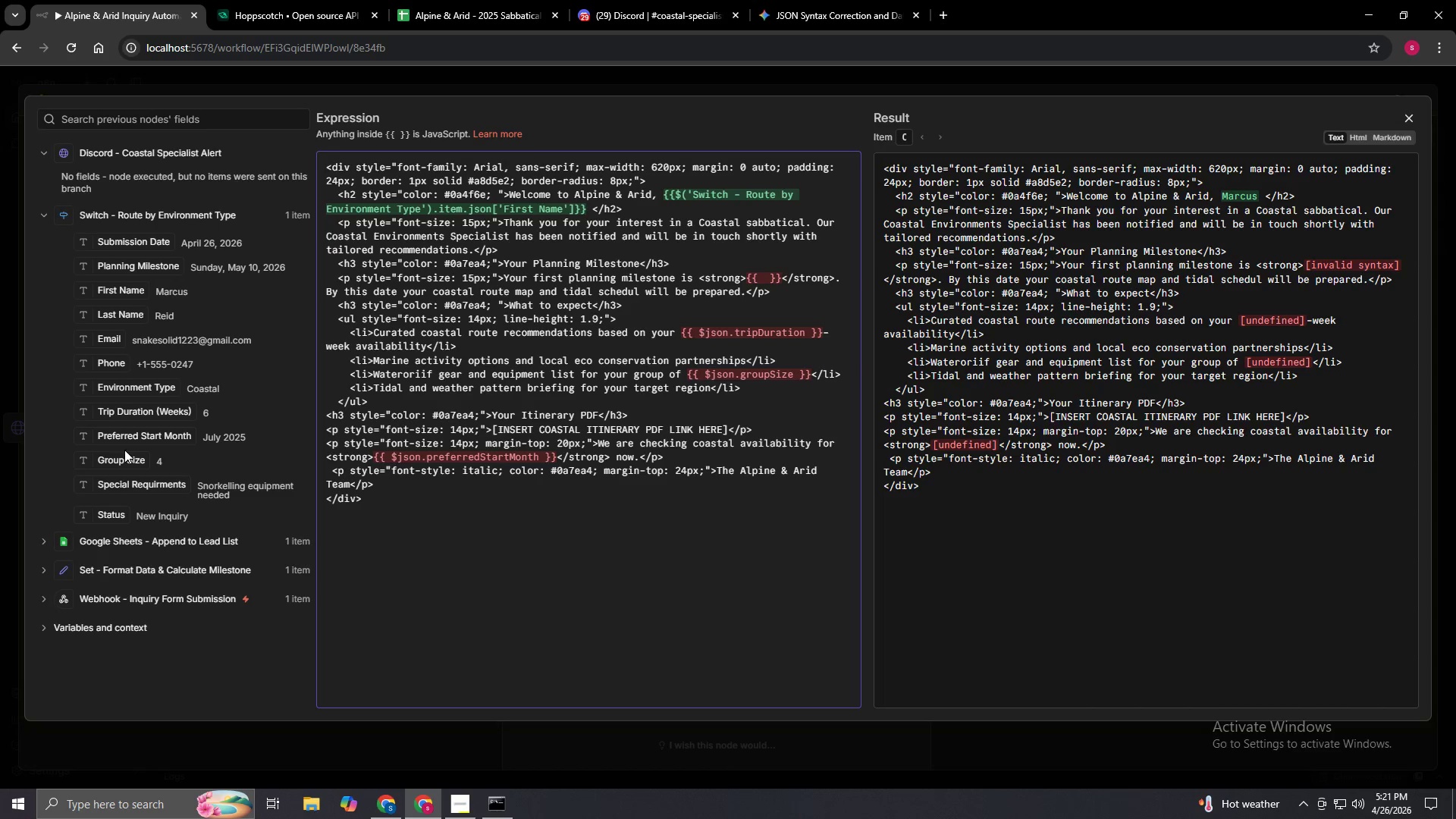 
wait(7.56)
 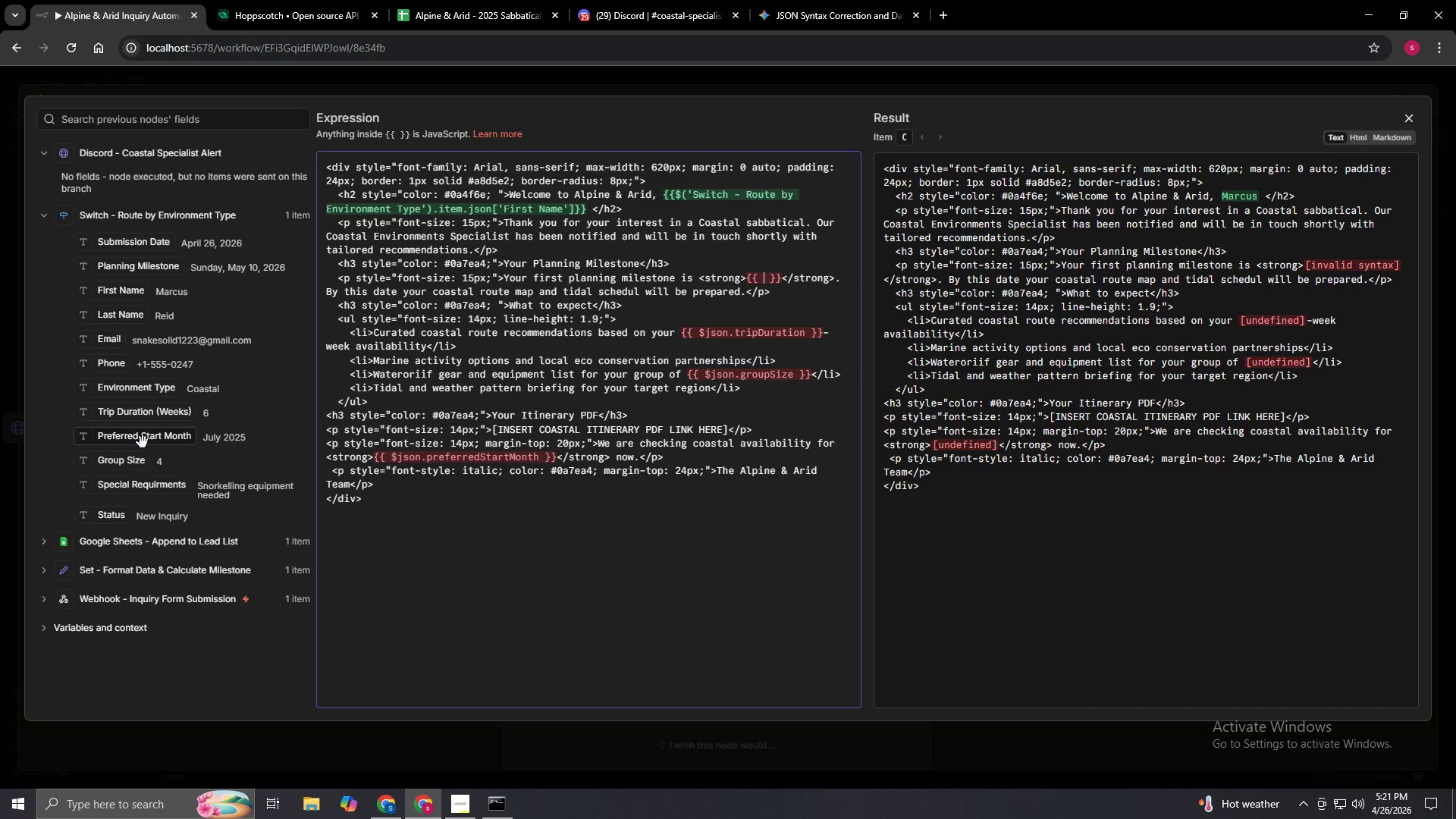 
left_click_drag(start_coordinate=[123, 263], to_coordinate=[763, 283])
 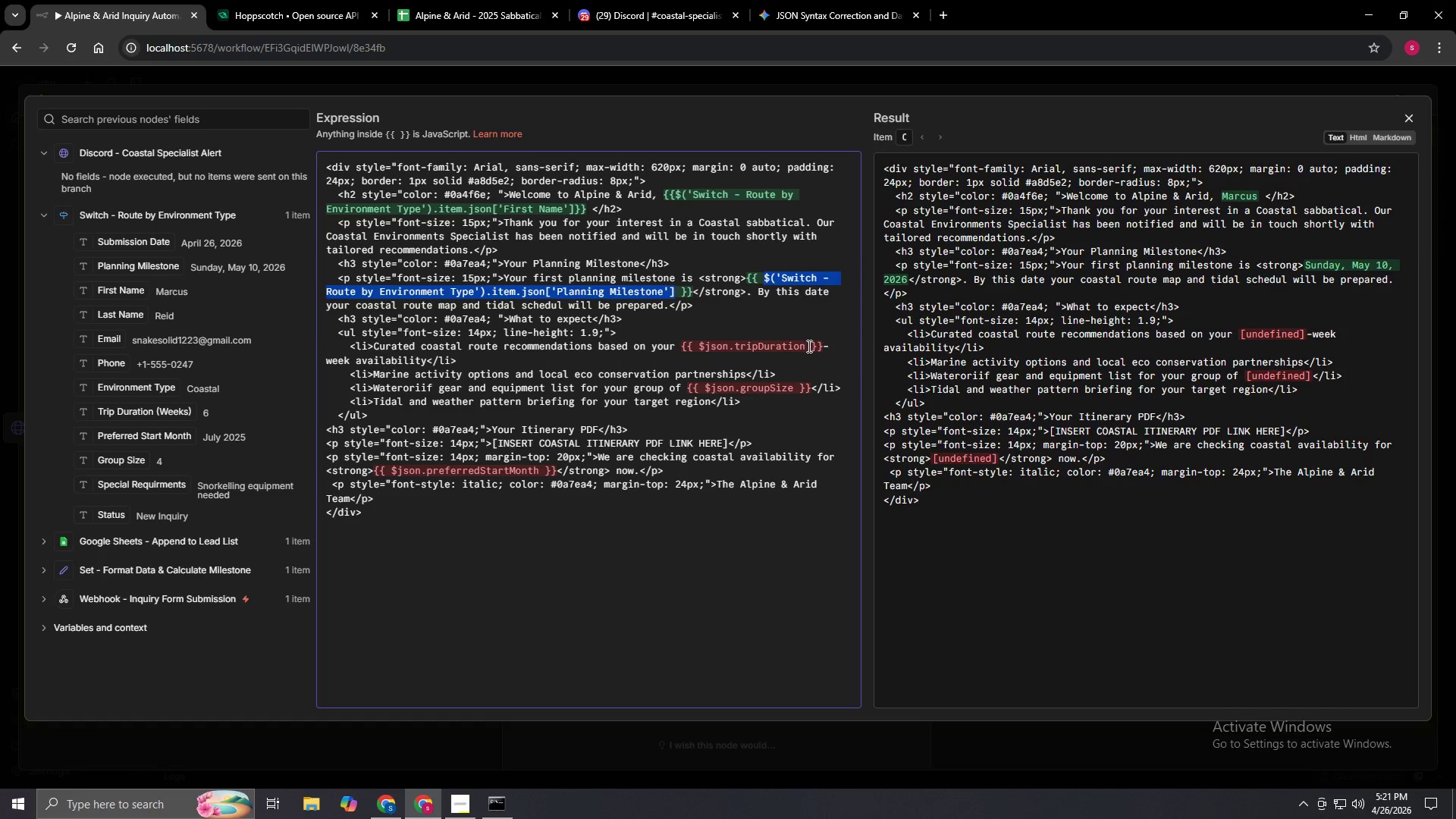 
left_click_drag(start_coordinate=[803, 347], to_coordinate=[700, 349])
 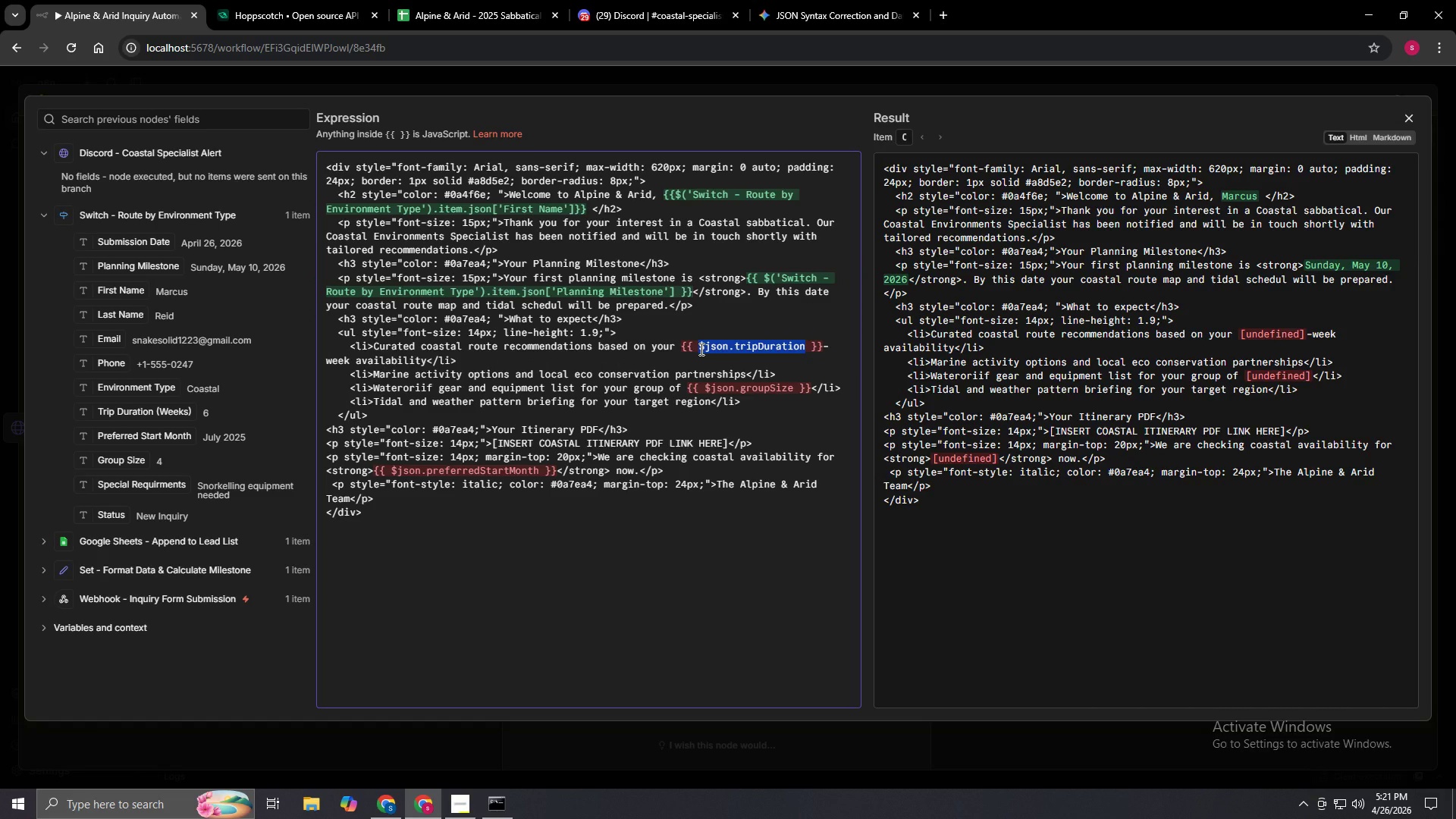 
key(Backspace)
 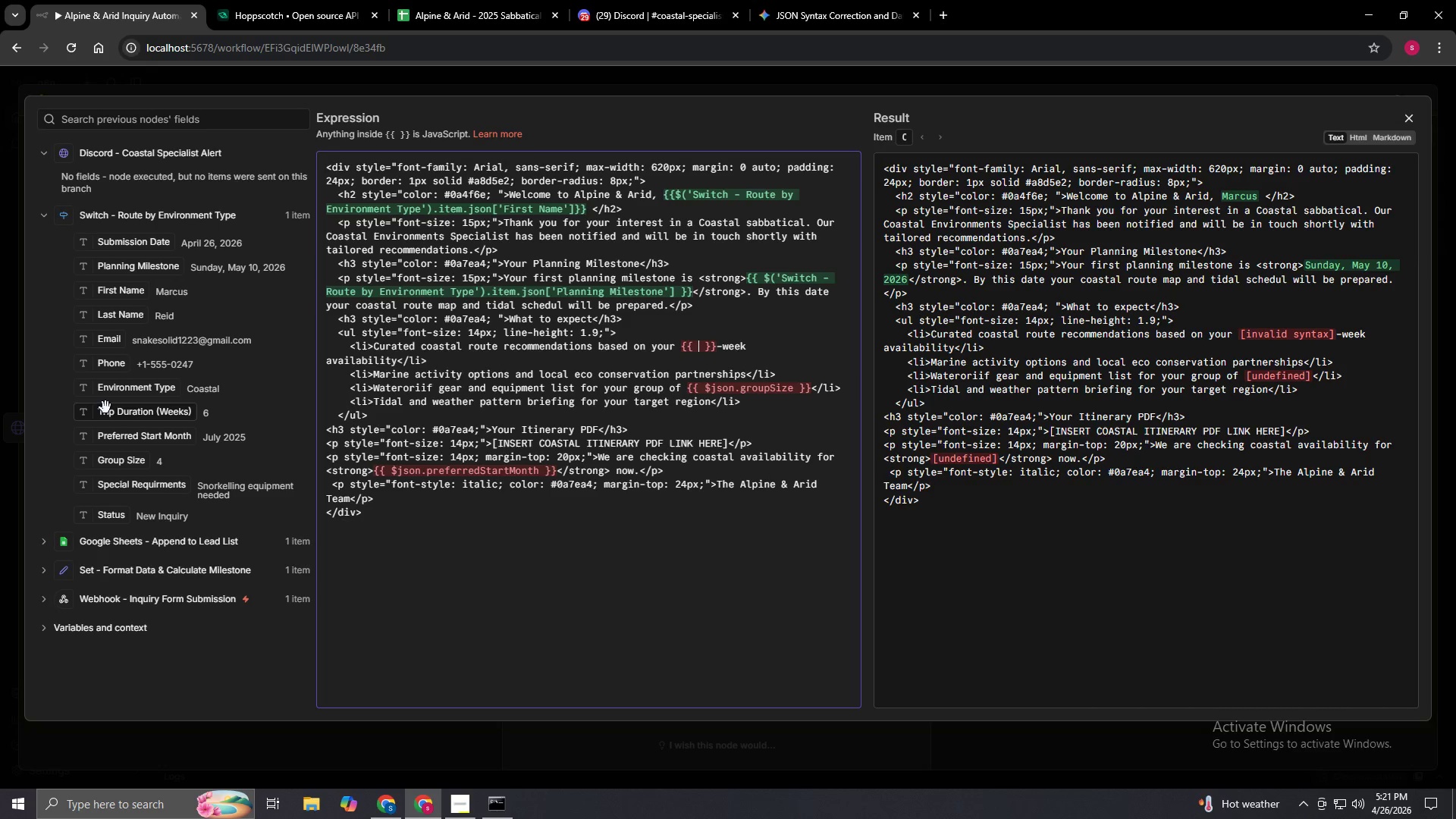 
left_click_drag(start_coordinate=[118, 417], to_coordinate=[698, 353])
 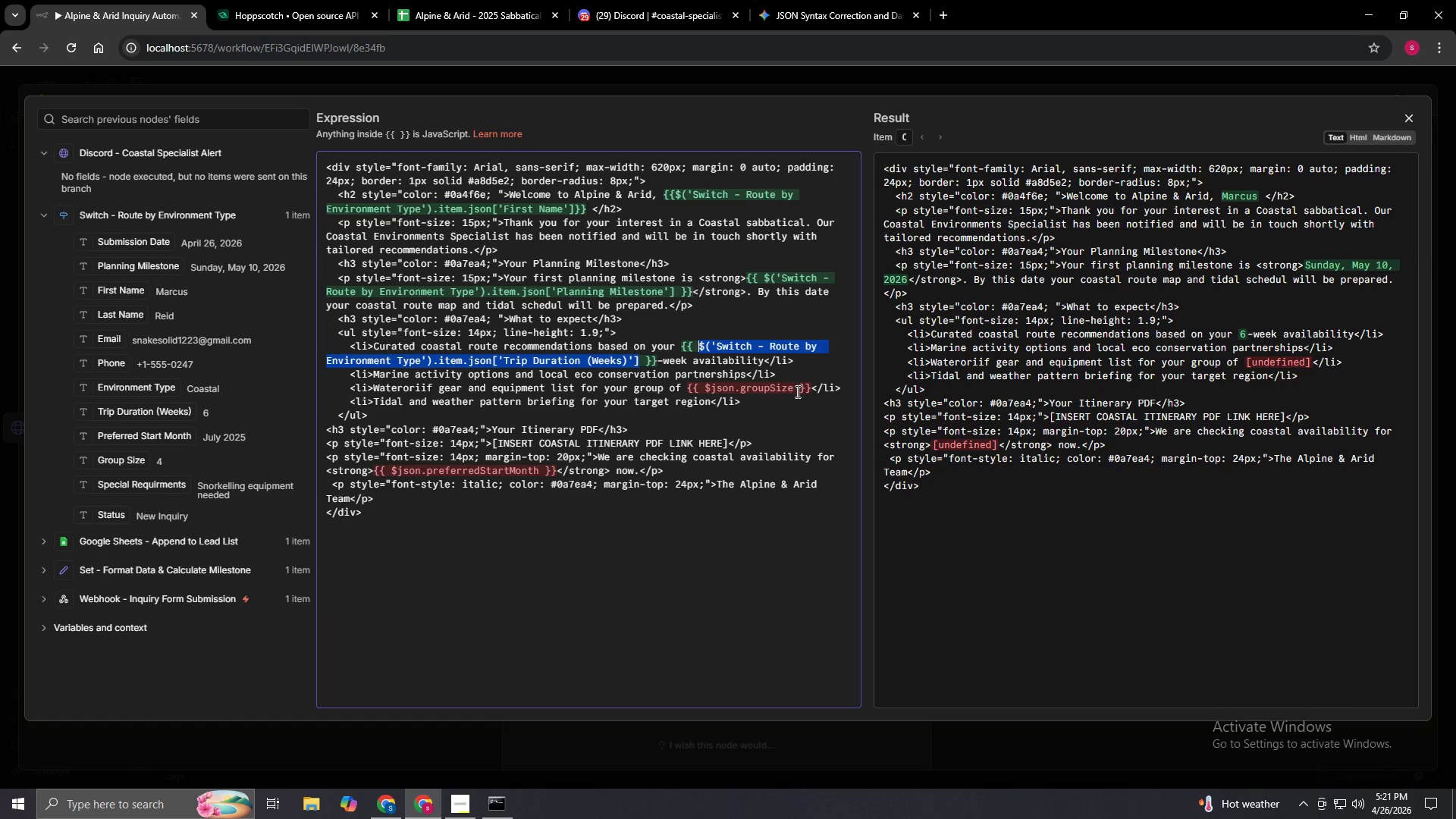 
left_click([796, 388])
 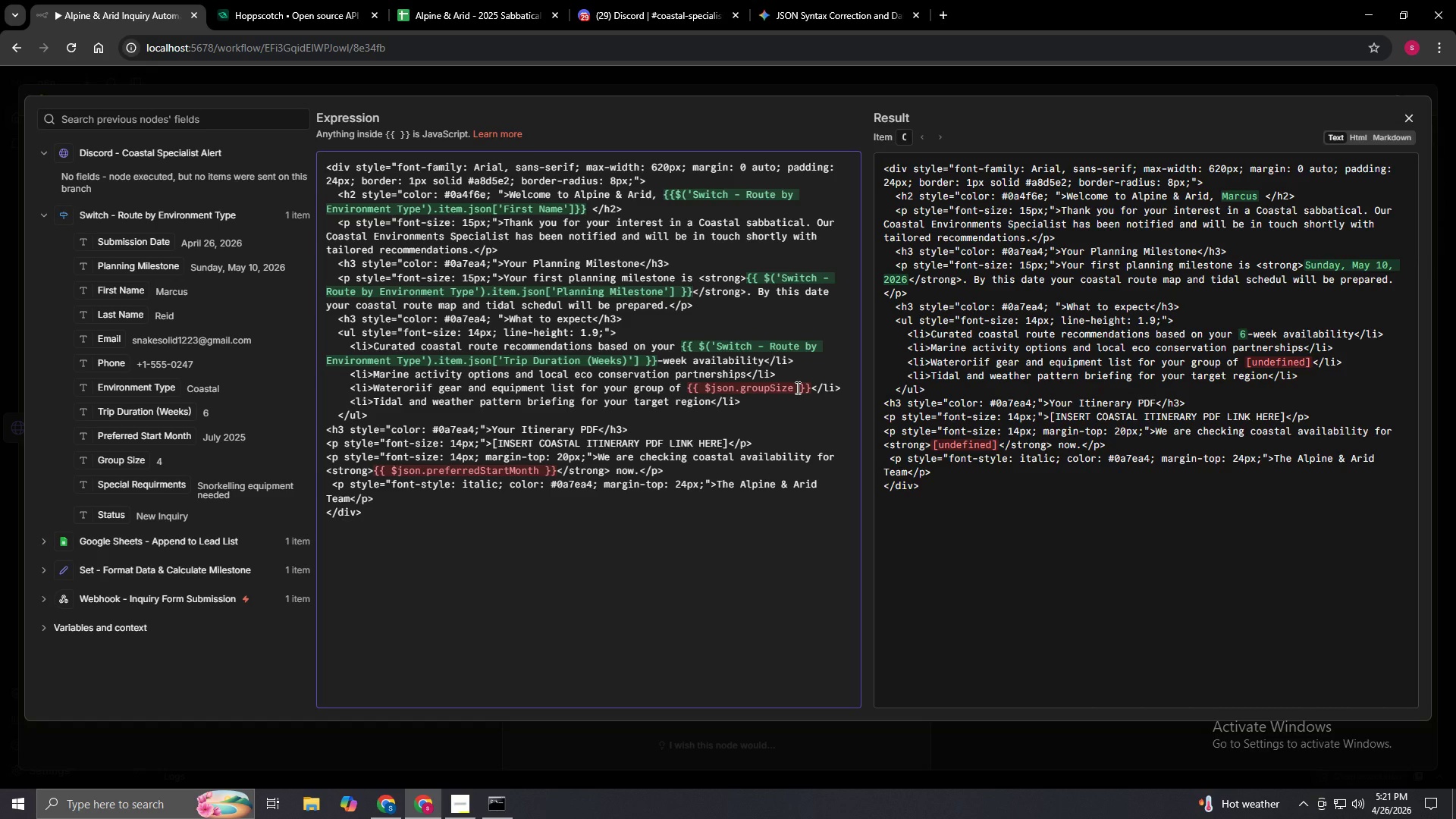 
left_click_drag(start_coordinate=[796, 388], to_coordinate=[705, 386])
 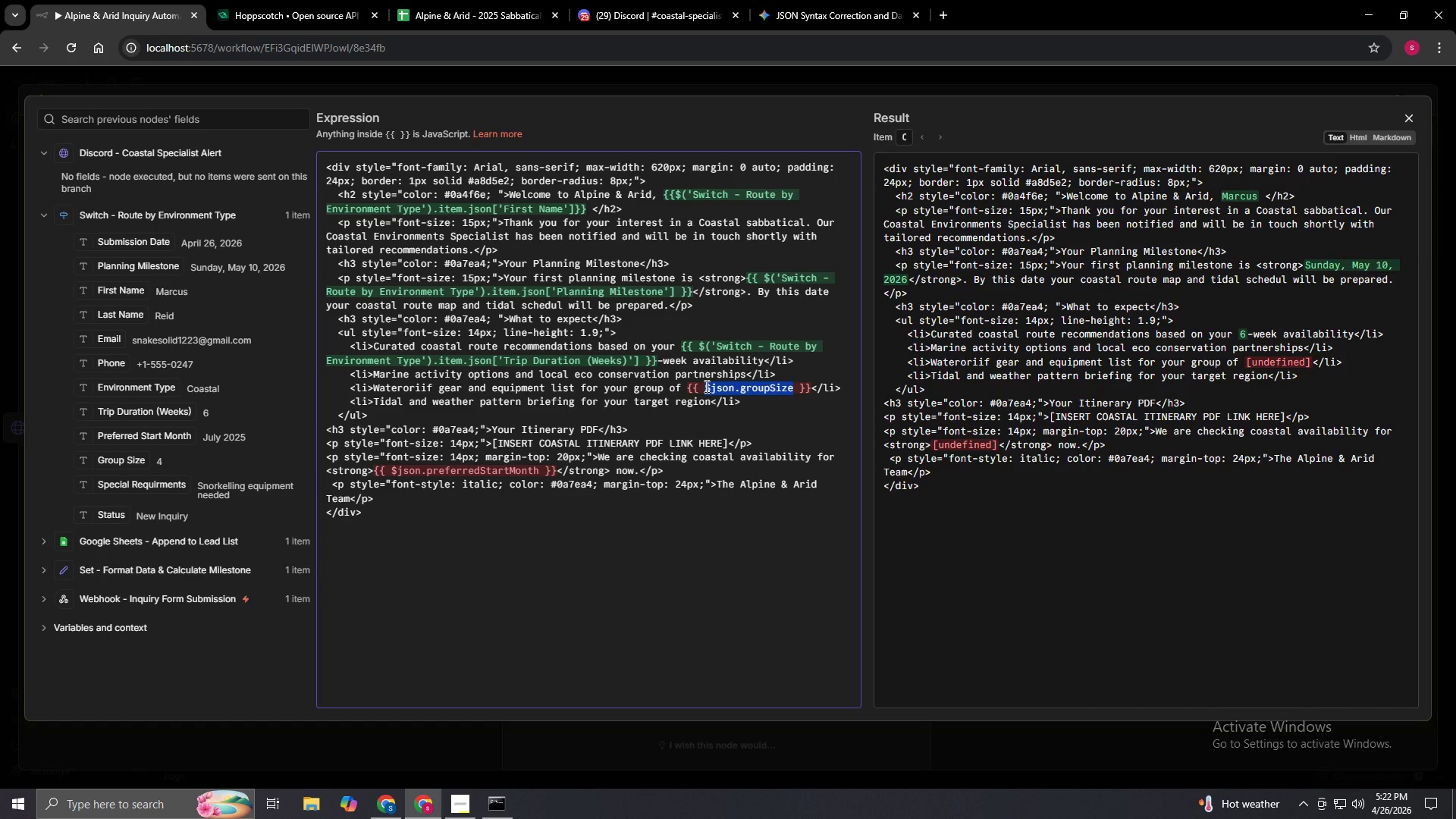 
key(Backspace)
 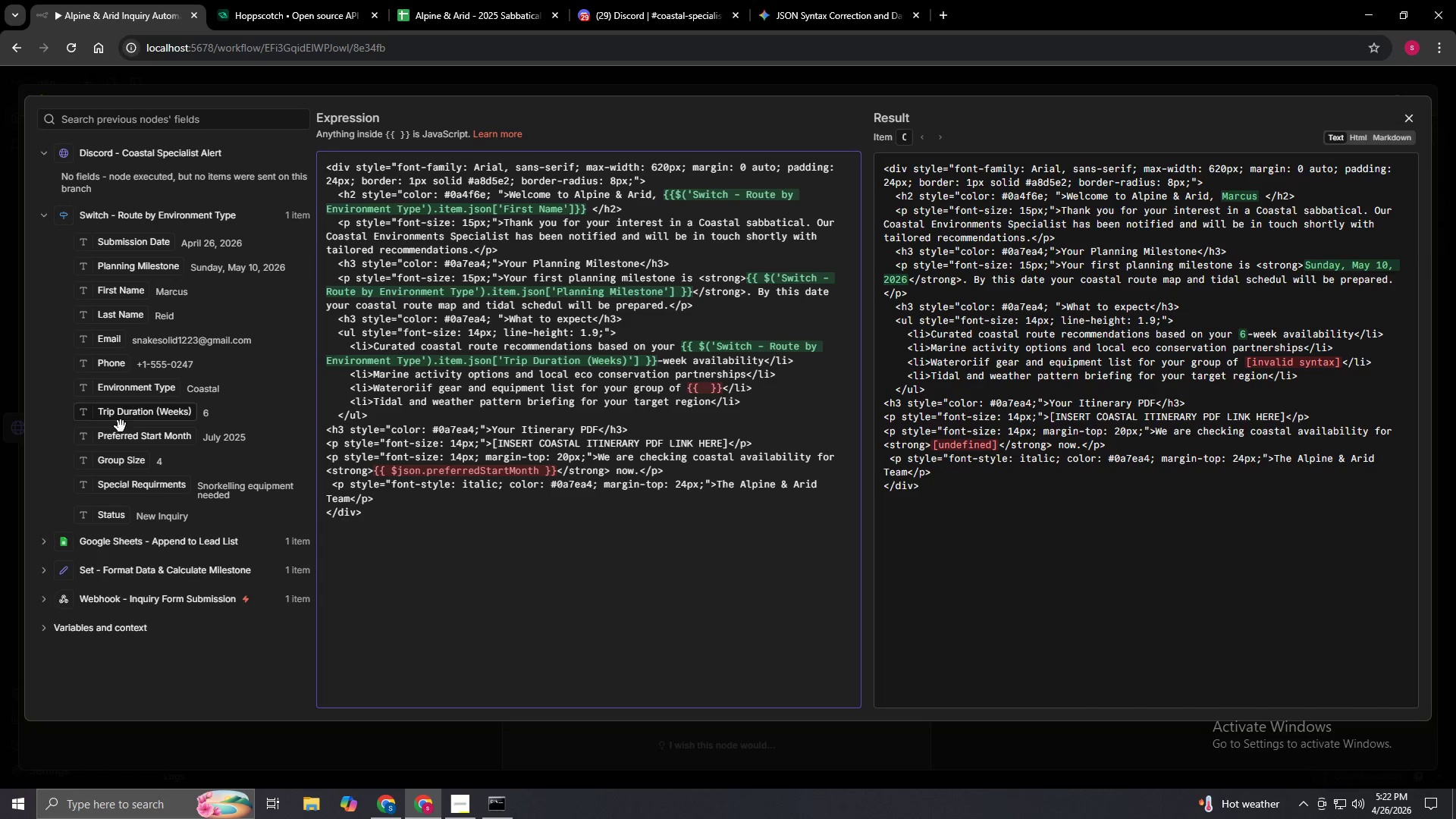 
left_click_drag(start_coordinate=[134, 462], to_coordinate=[704, 393])
 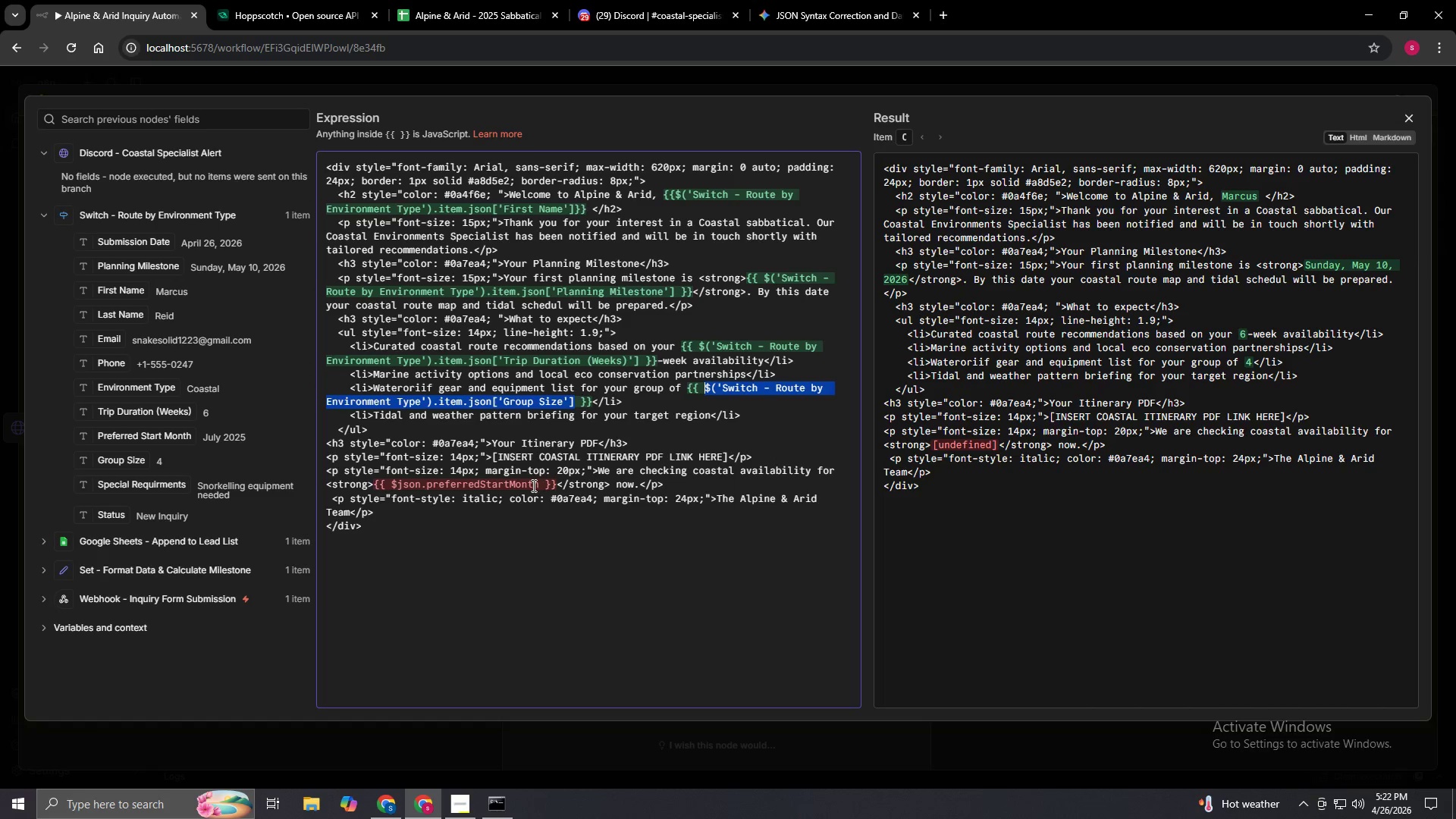 
left_click([543, 483])
 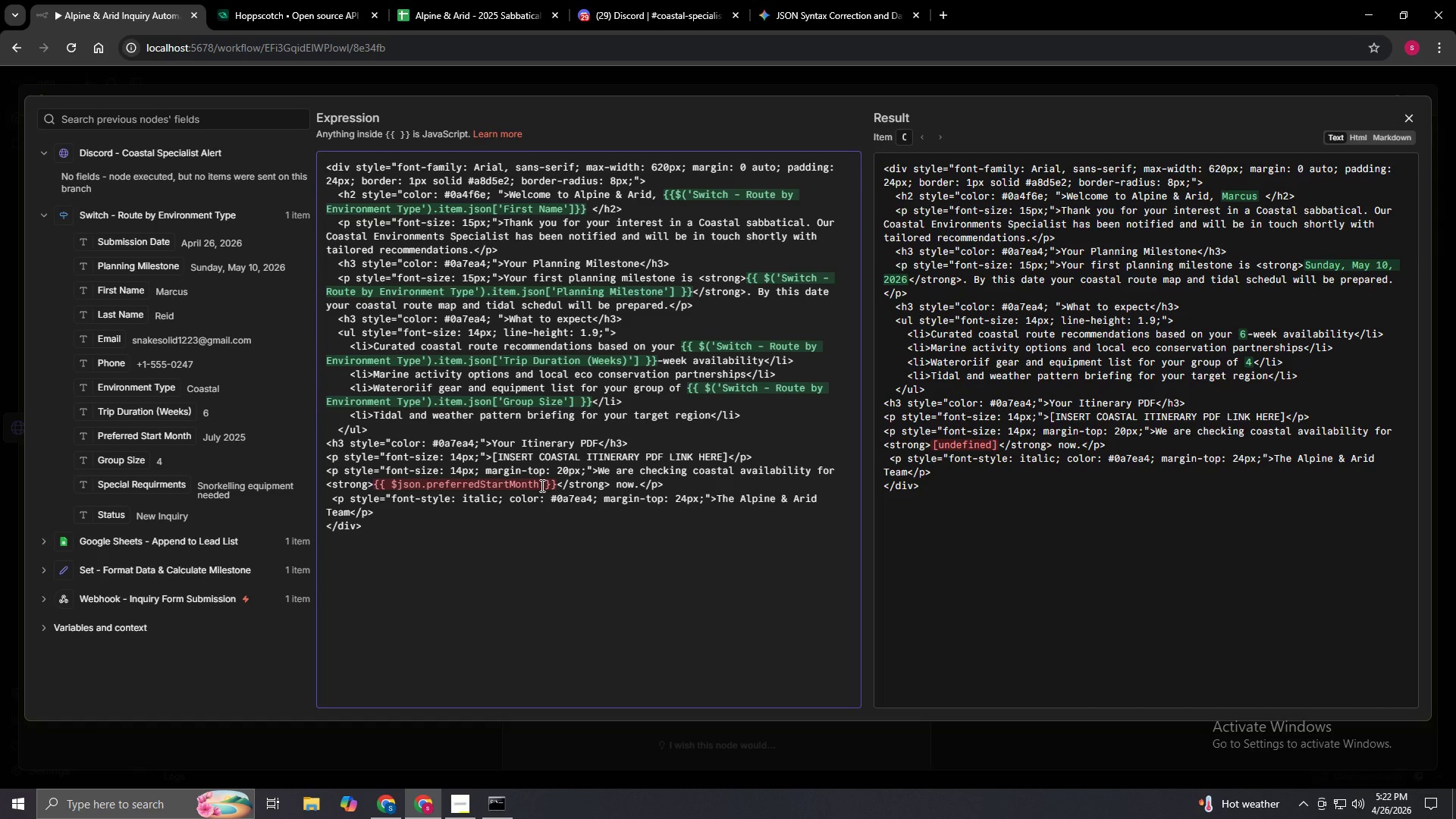 
left_click([541, 485])
 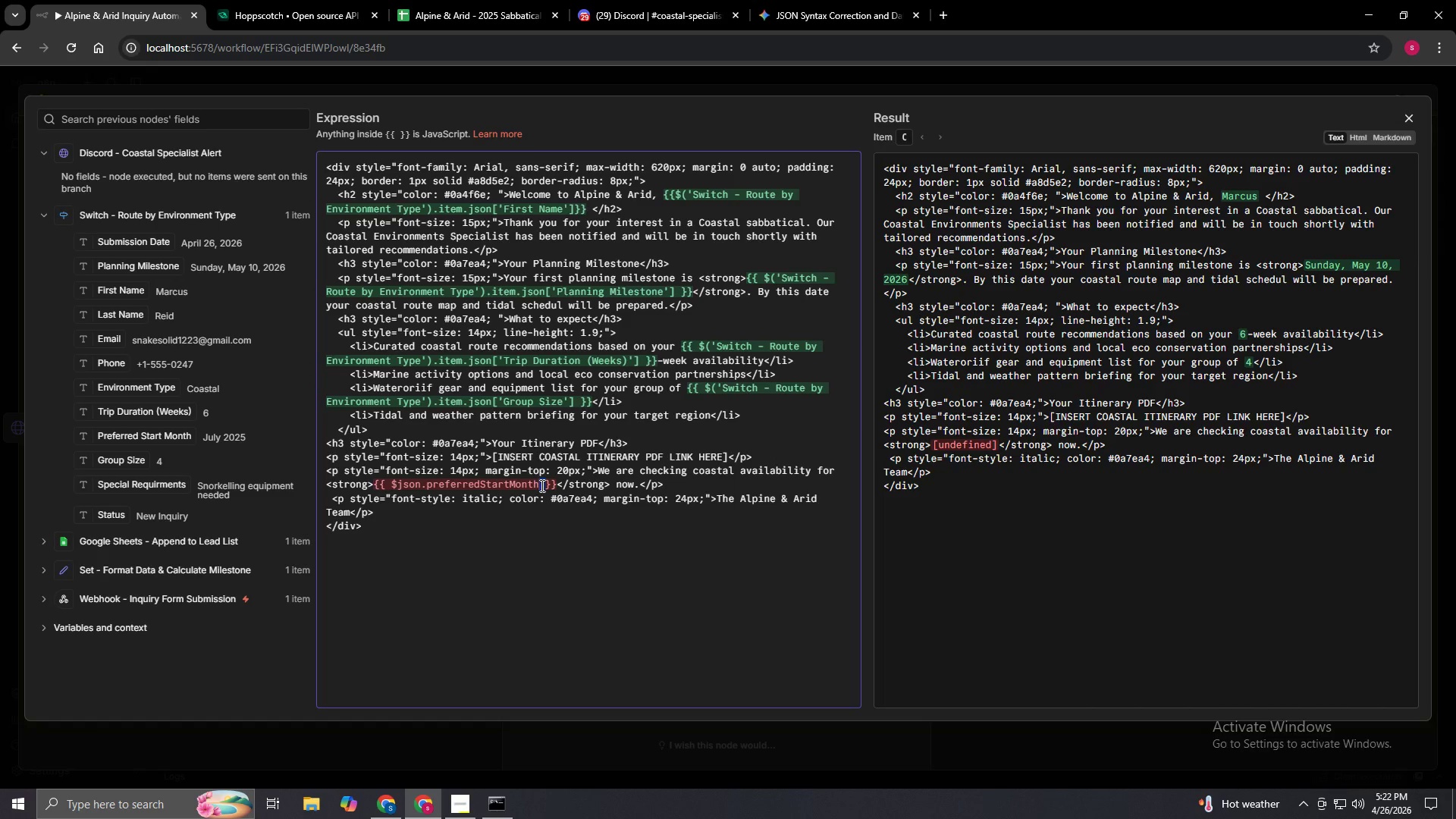 
left_click_drag(start_coordinate=[541, 485], to_coordinate=[403, 489])
 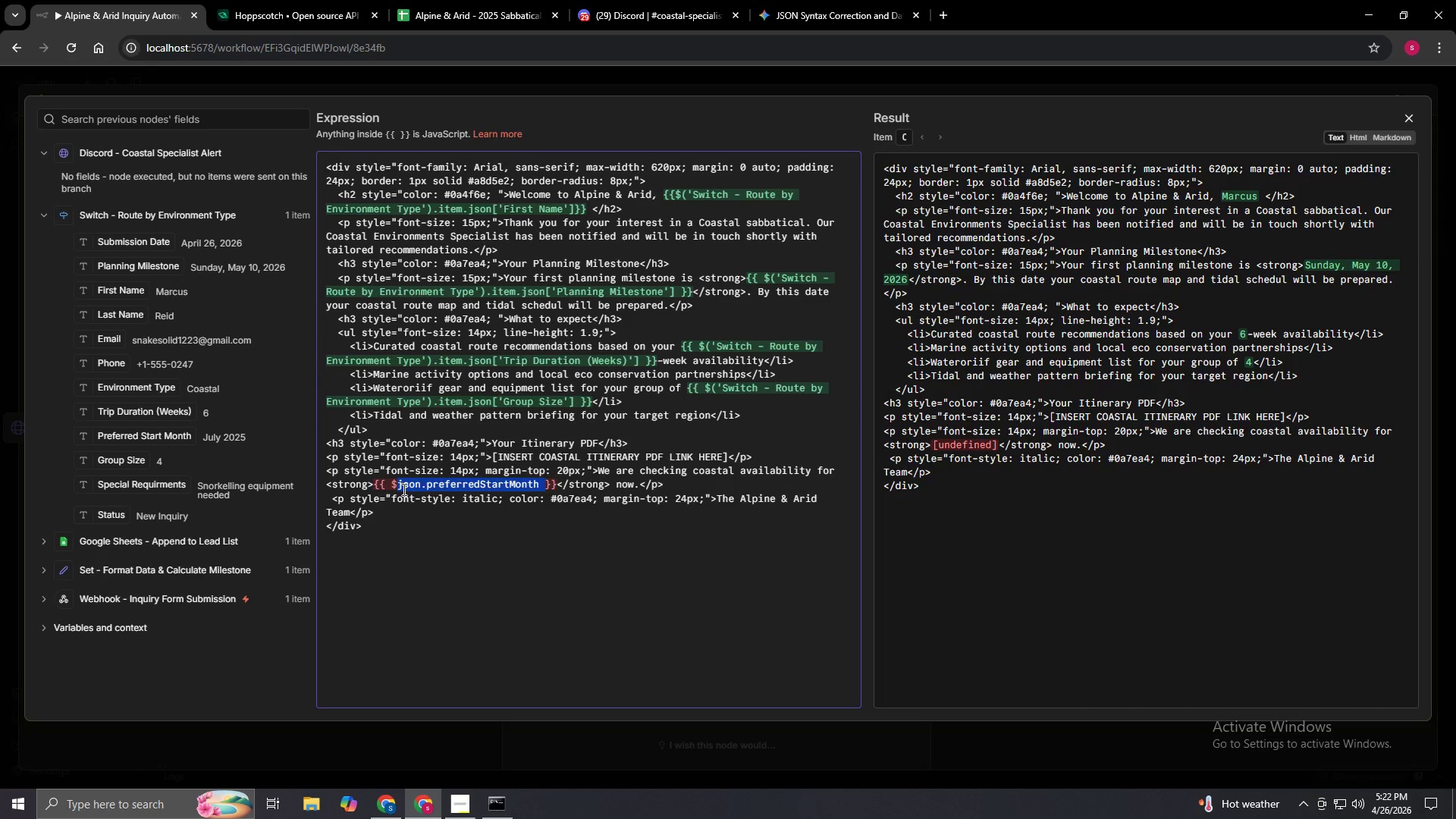 
key(Backspace)
 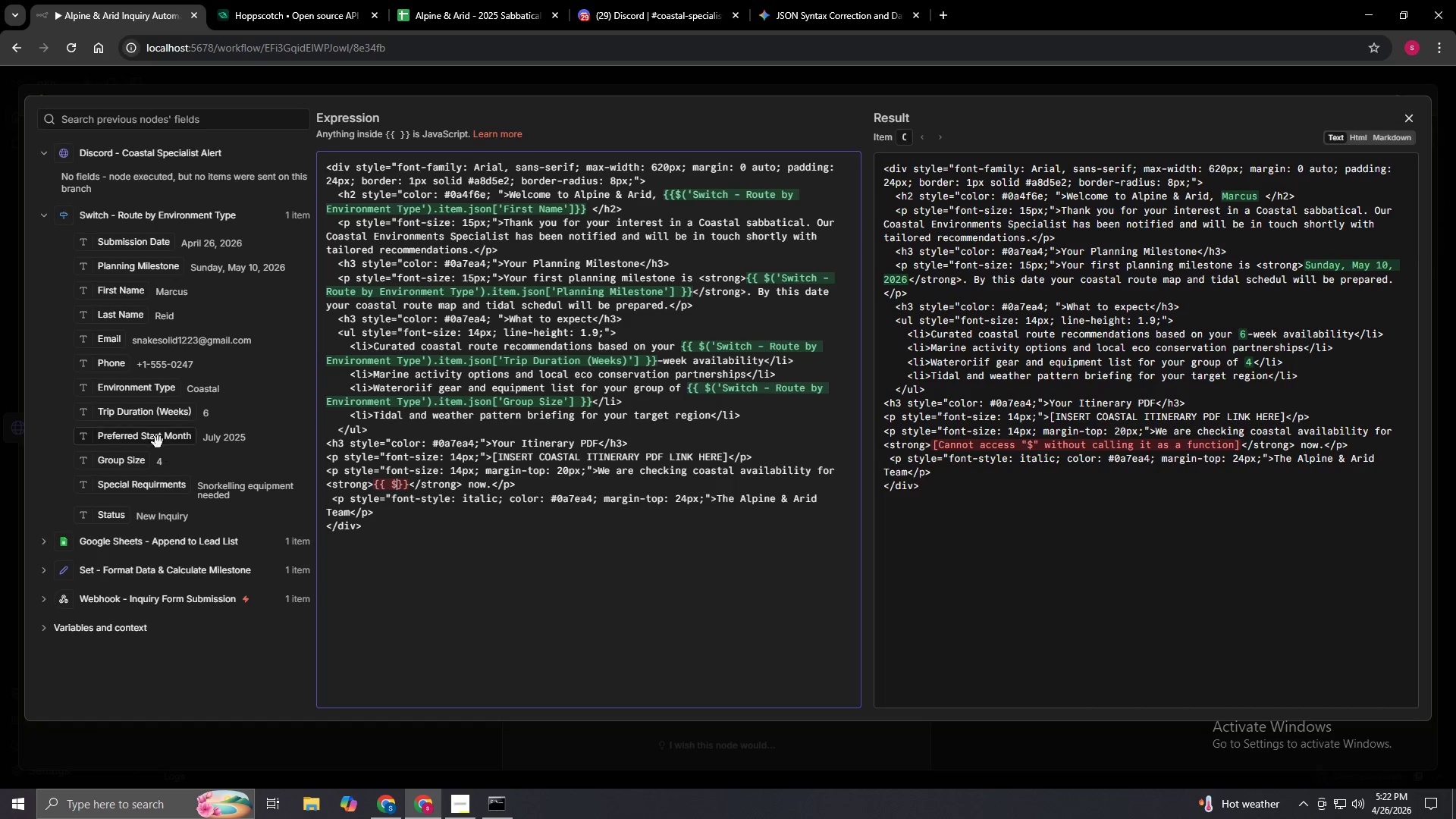 
left_click_drag(start_coordinate=[158, 439], to_coordinate=[391, 488])
 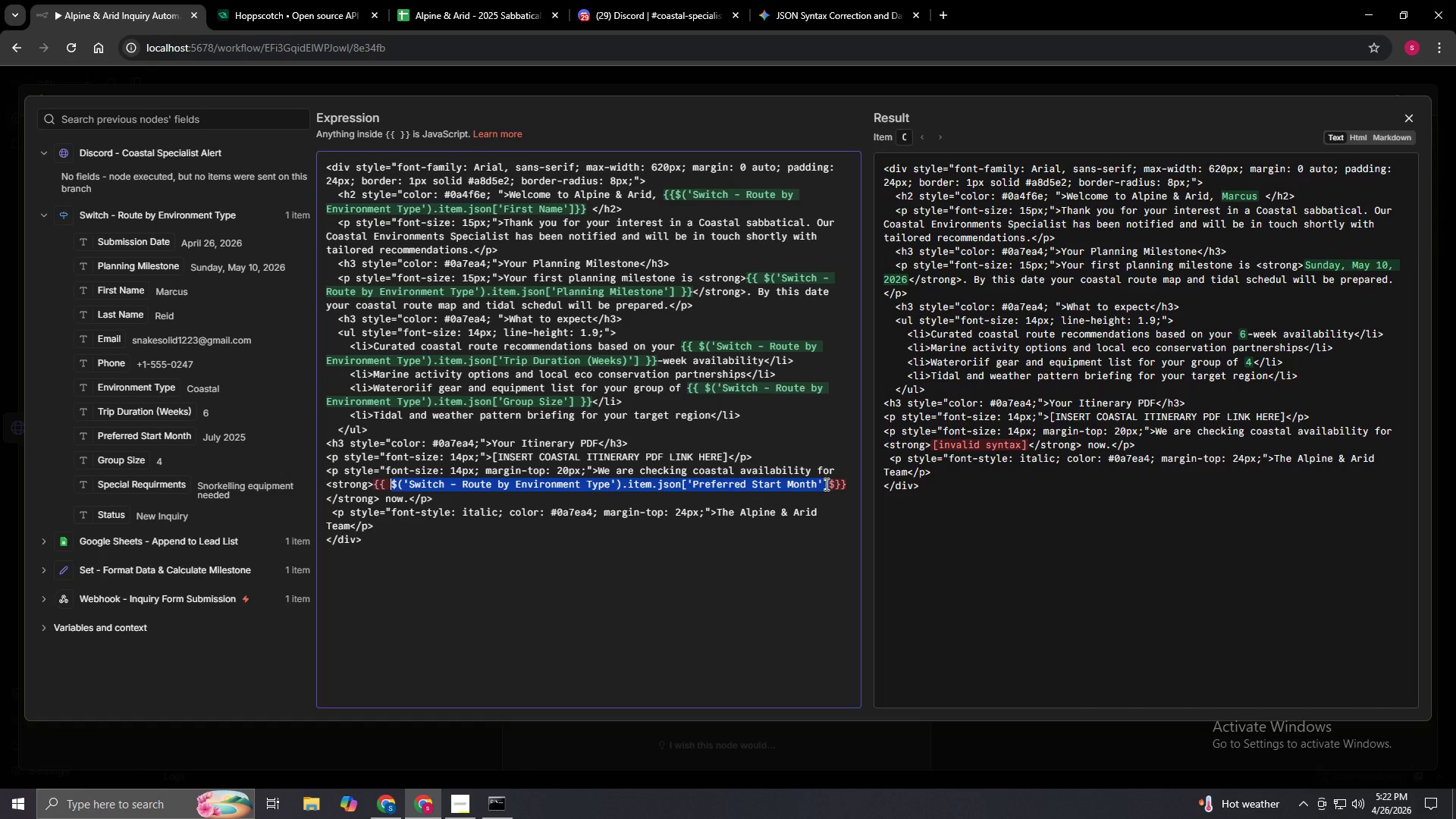 
left_click([828, 484])
 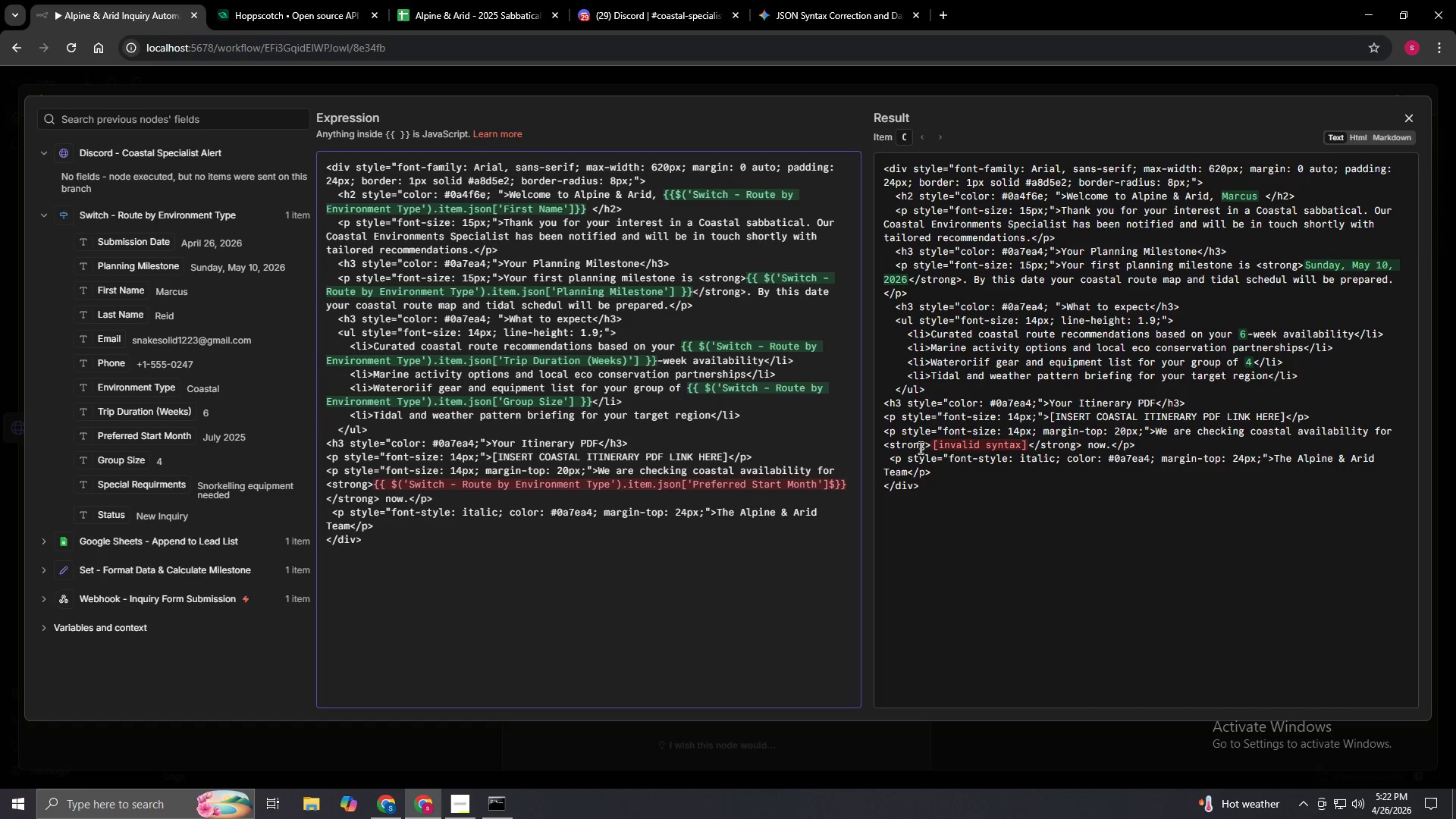 
key(Delete)
 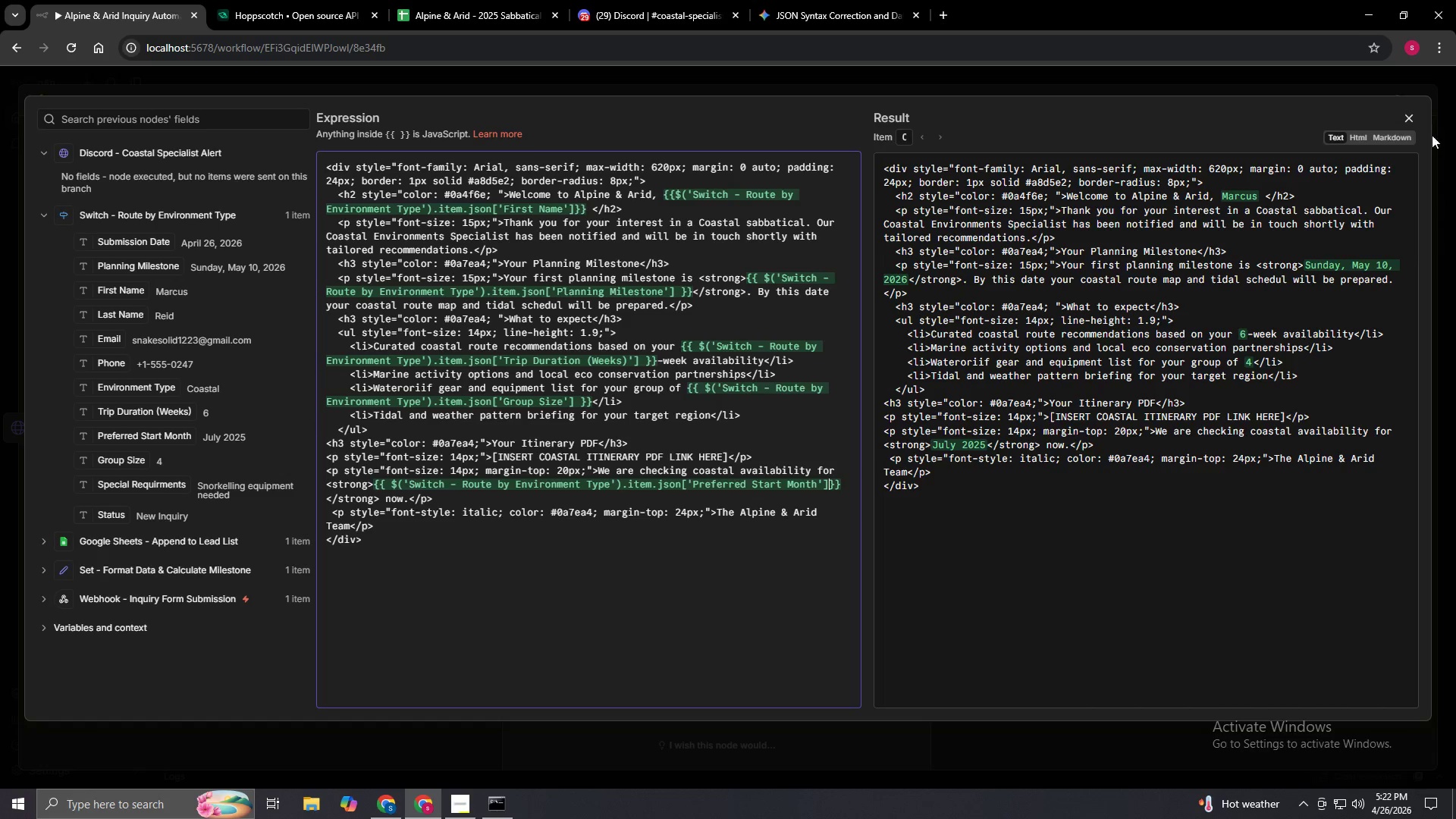 
left_click([1407, 118])
 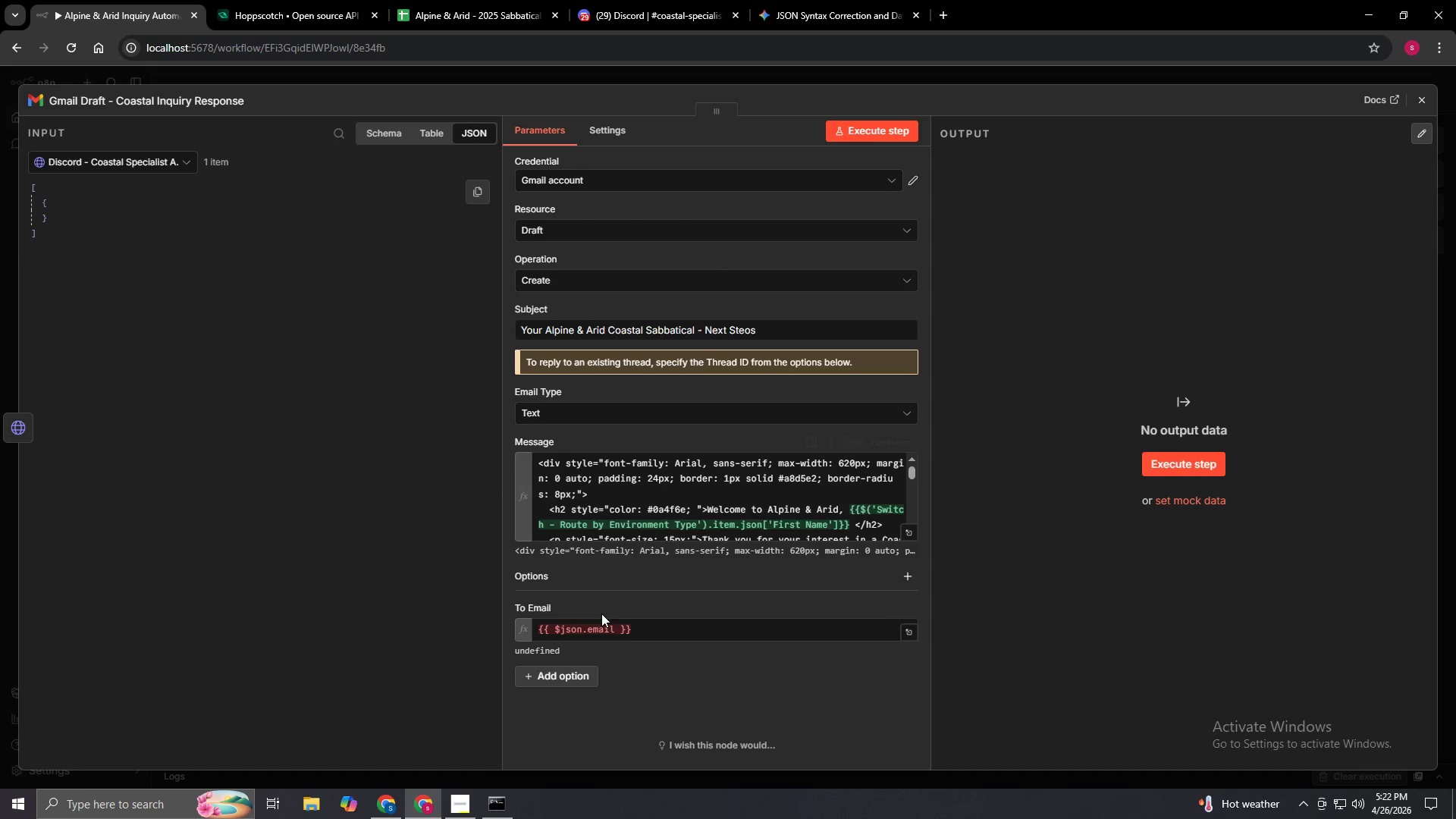 
left_click([593, 630])
 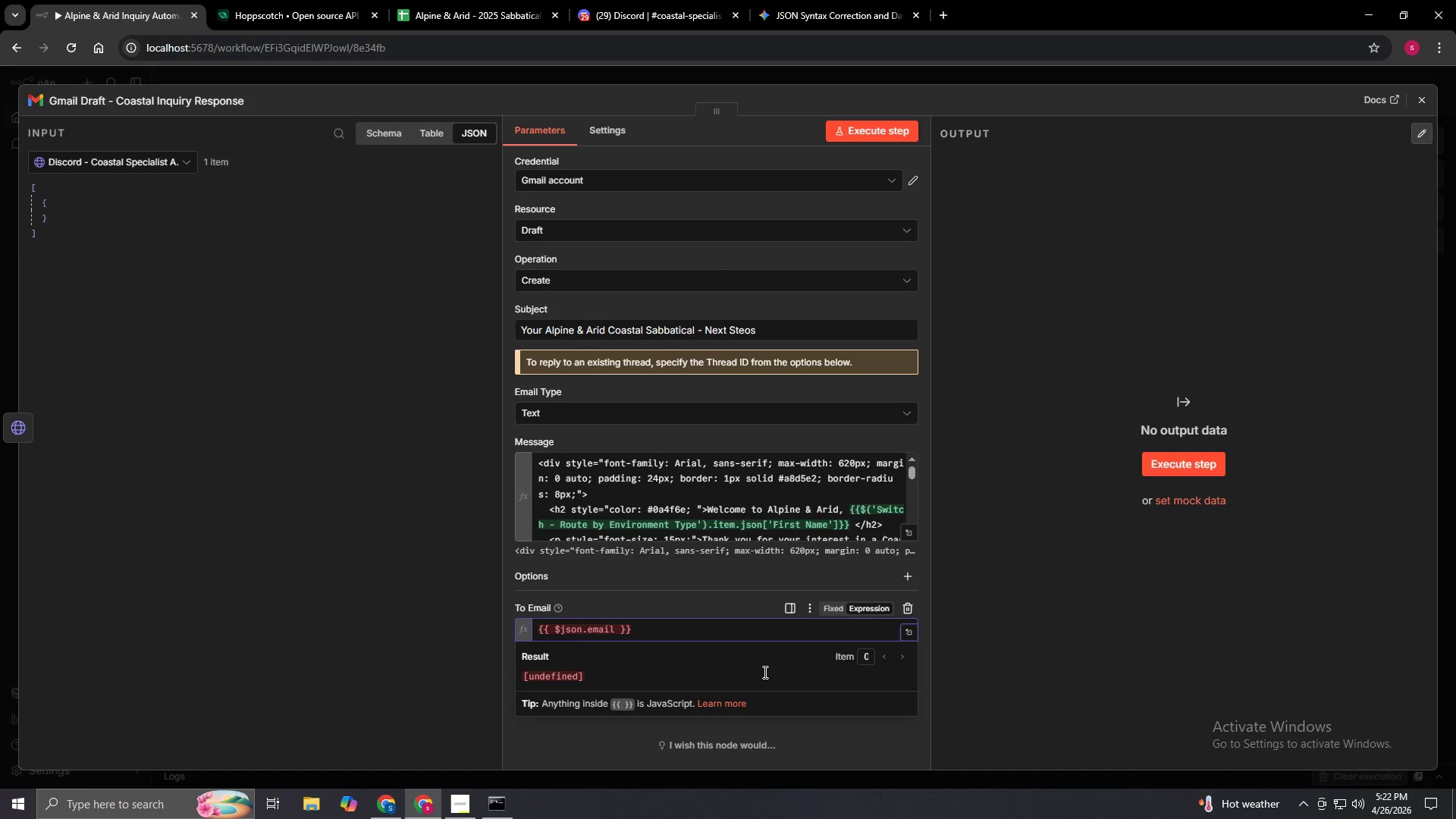 
key(Backspace)
 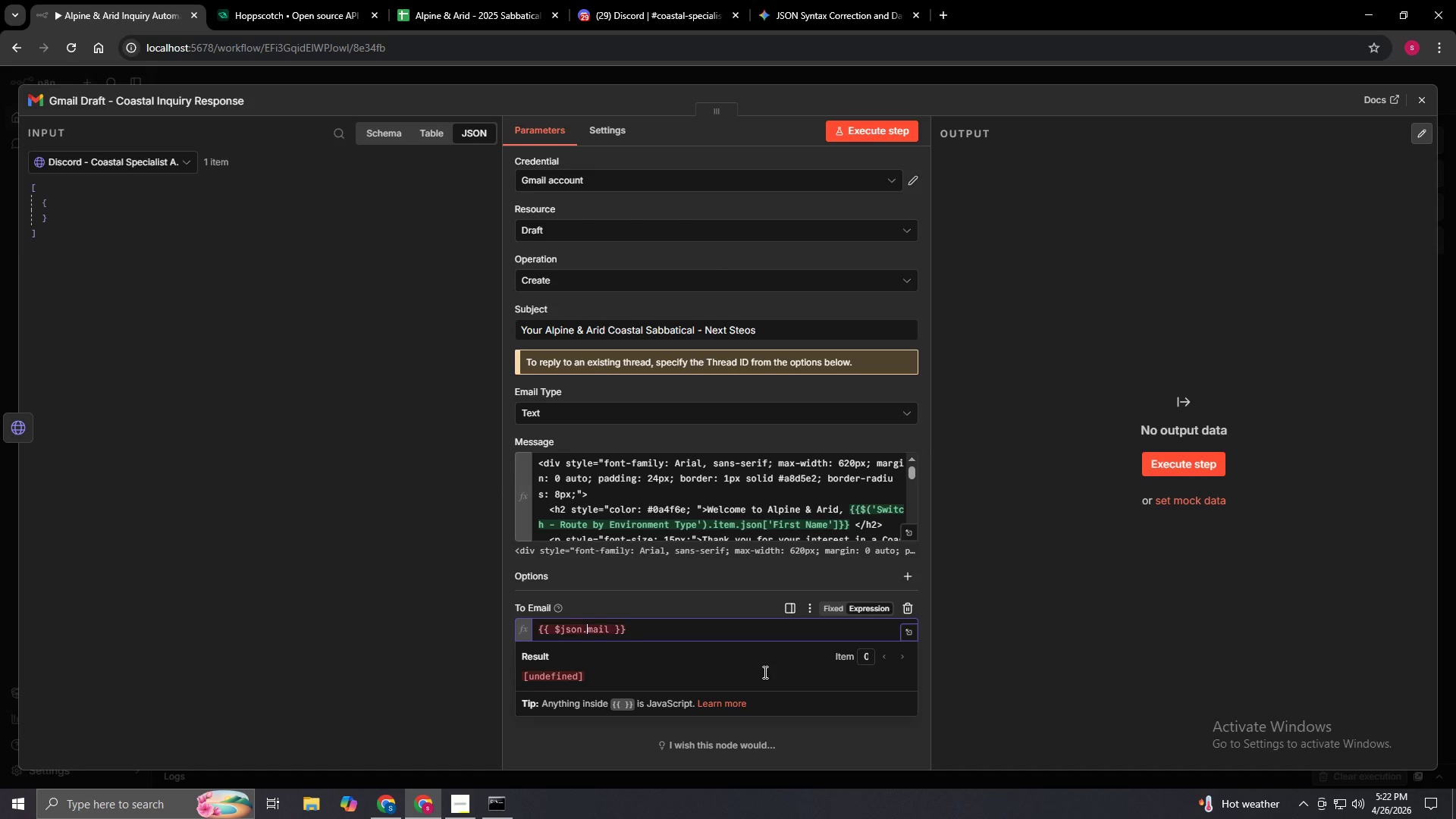 
key(Shift+E)
 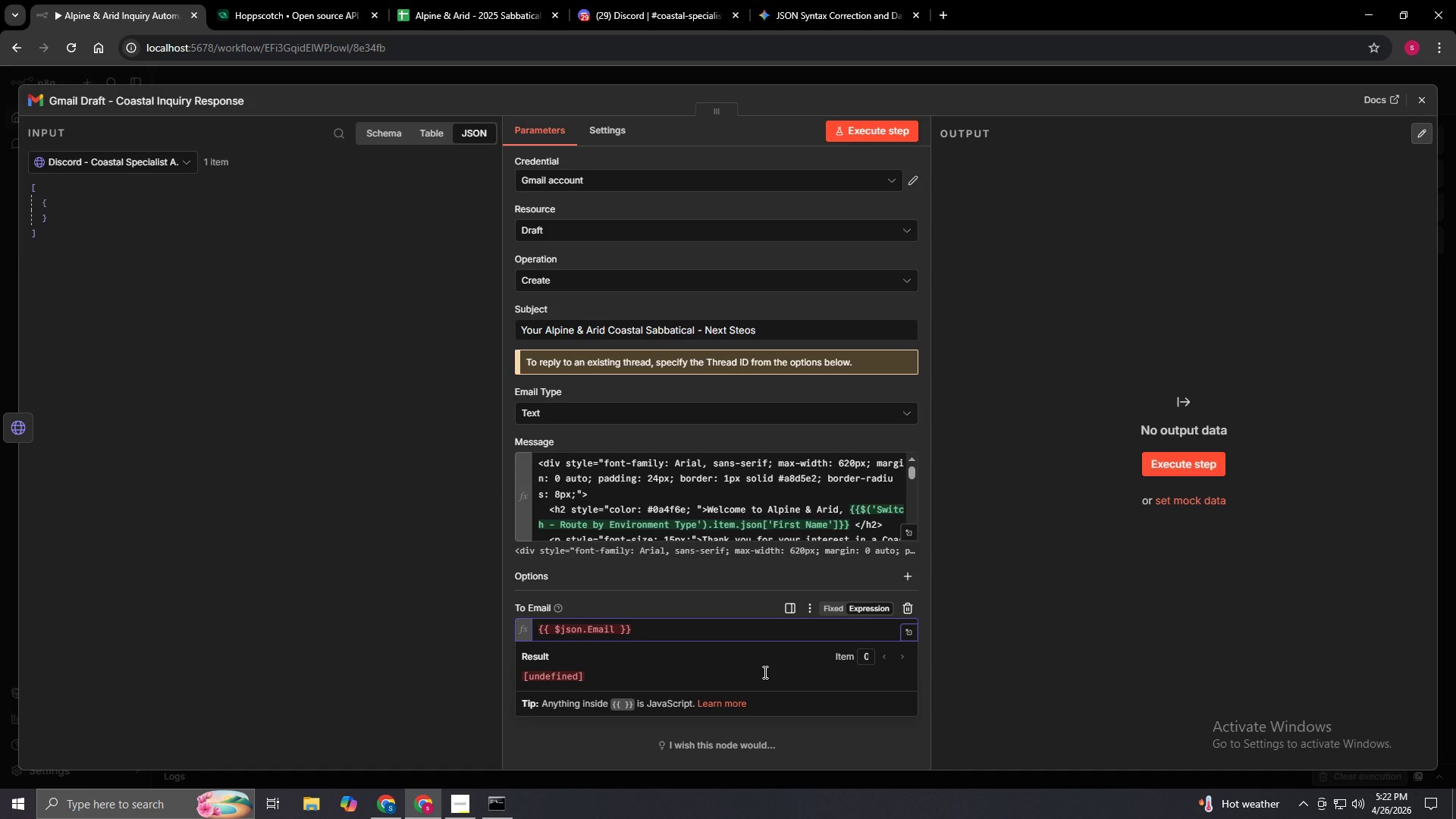 
hold_key(key=Backspace, duration=0.94)
 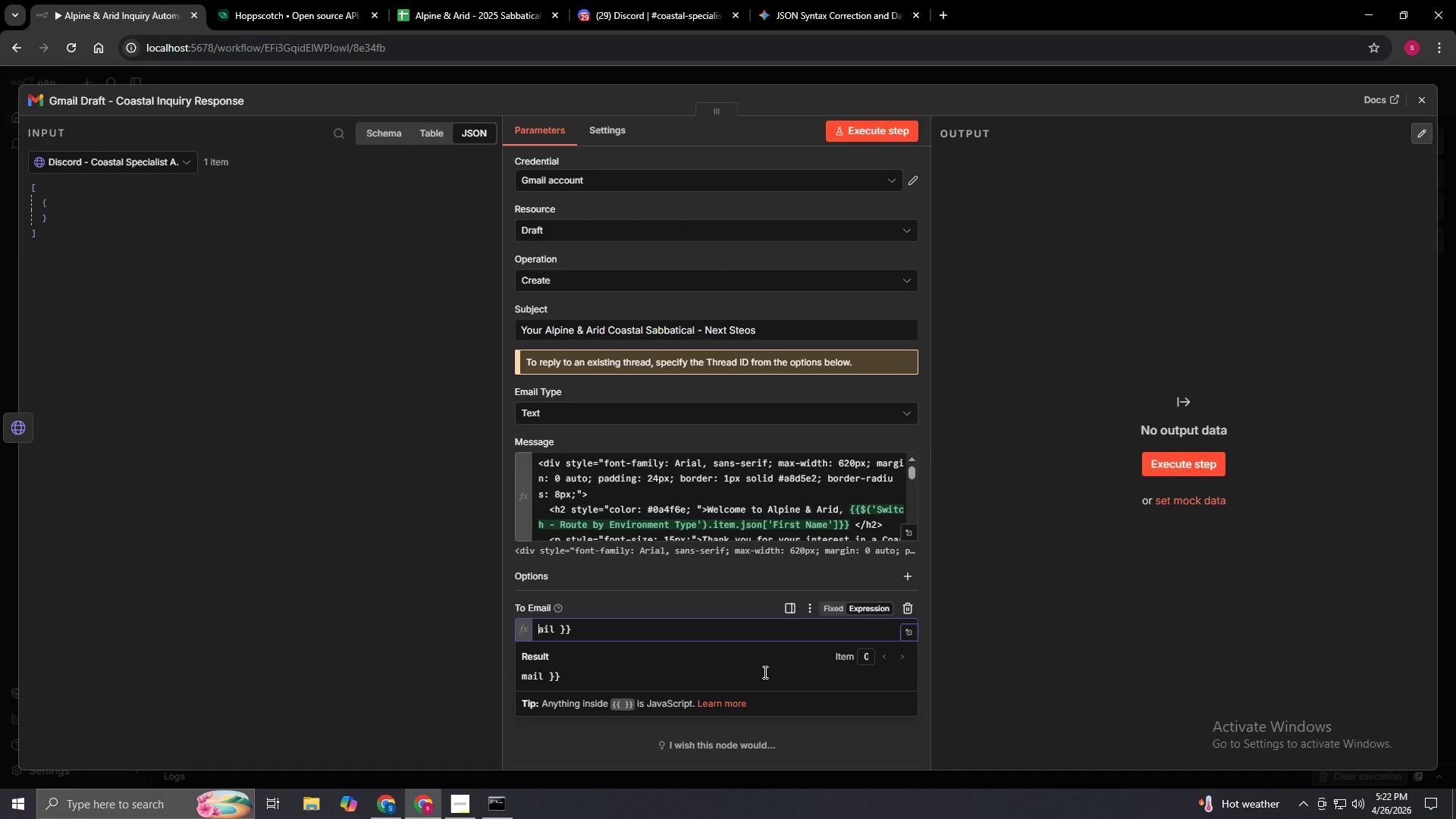 
hold_key(key=Delete, duration=0.95)
 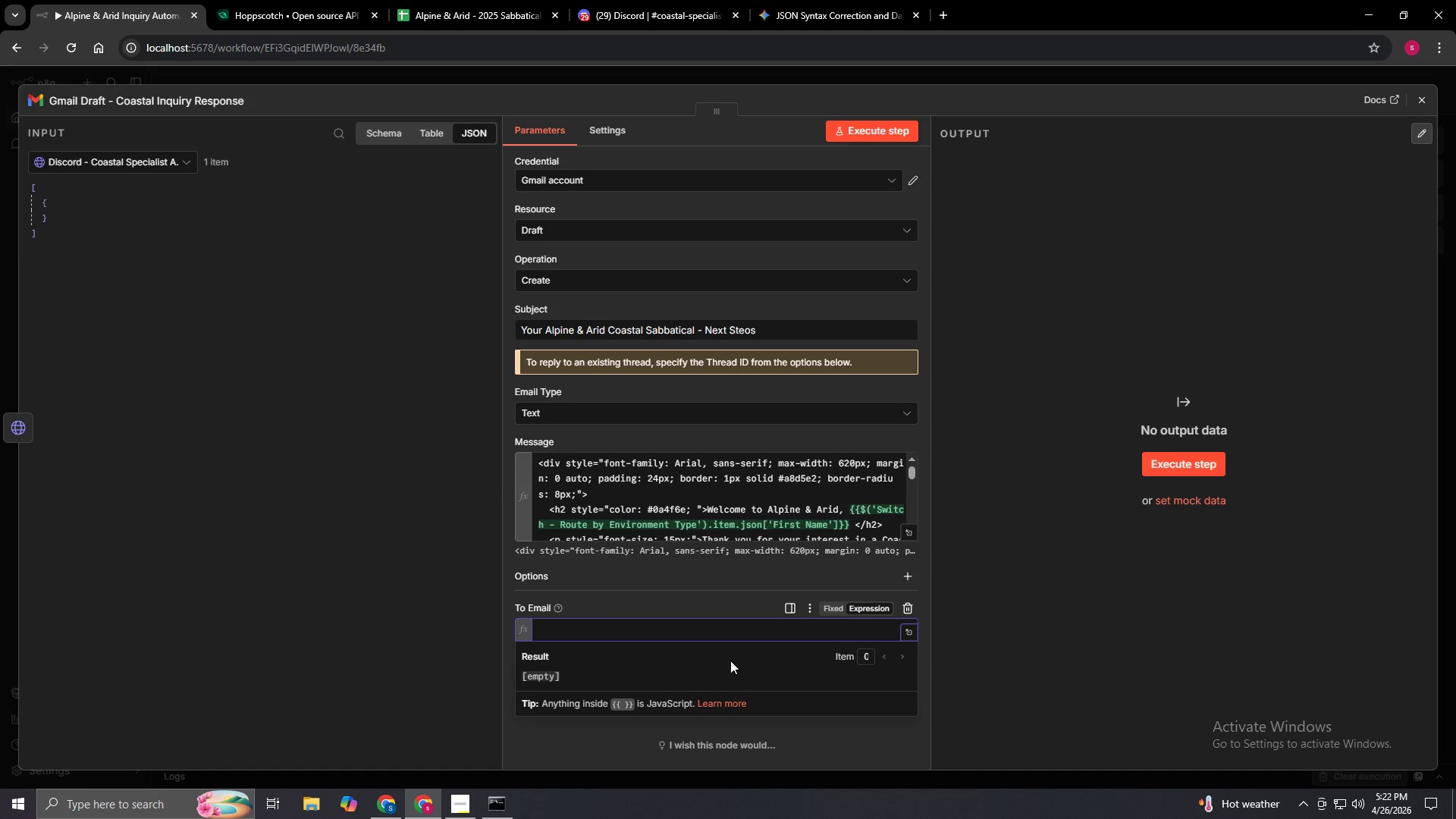 
left_click([152, 164])
 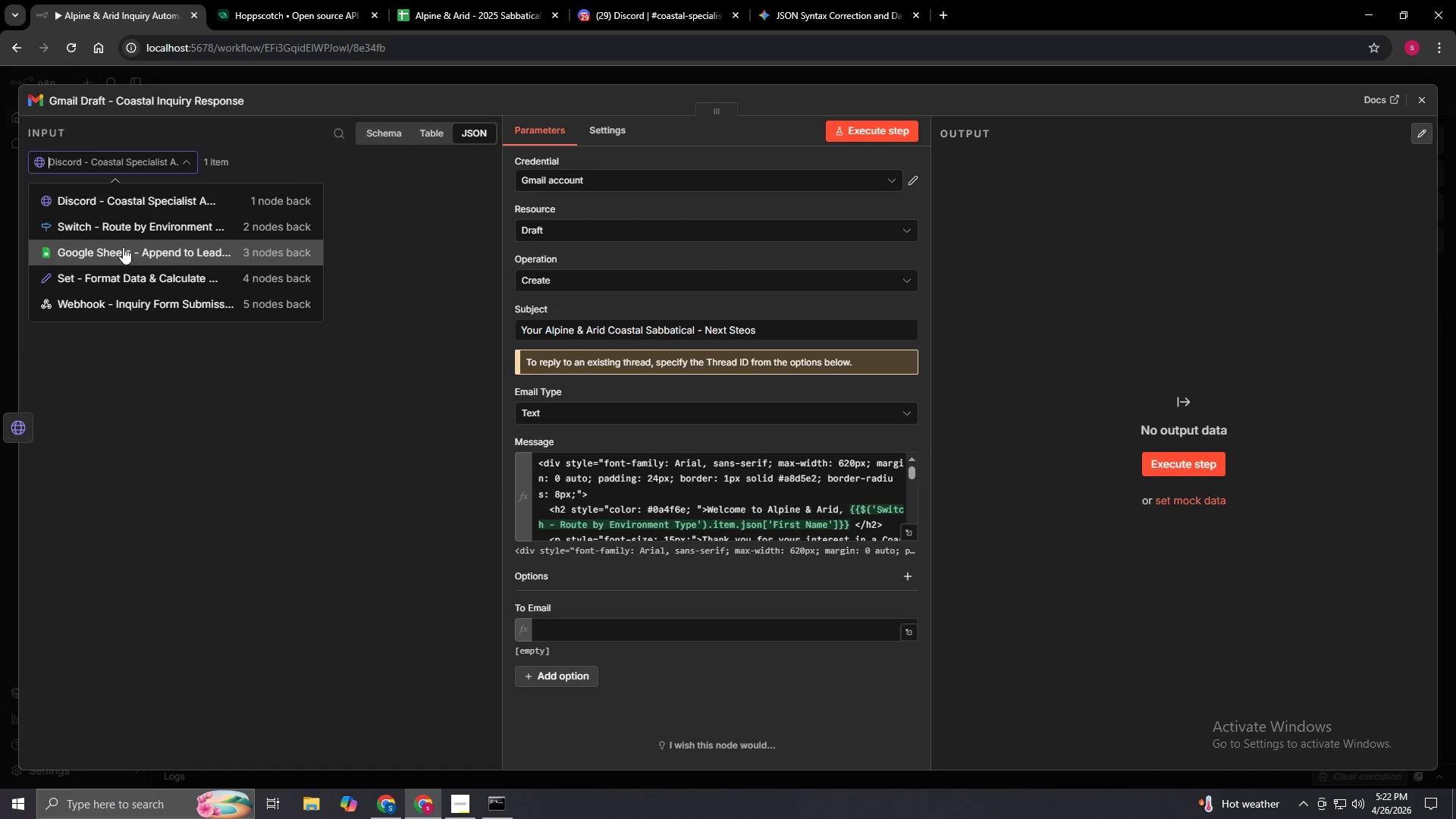 
left_click([123, 234])
 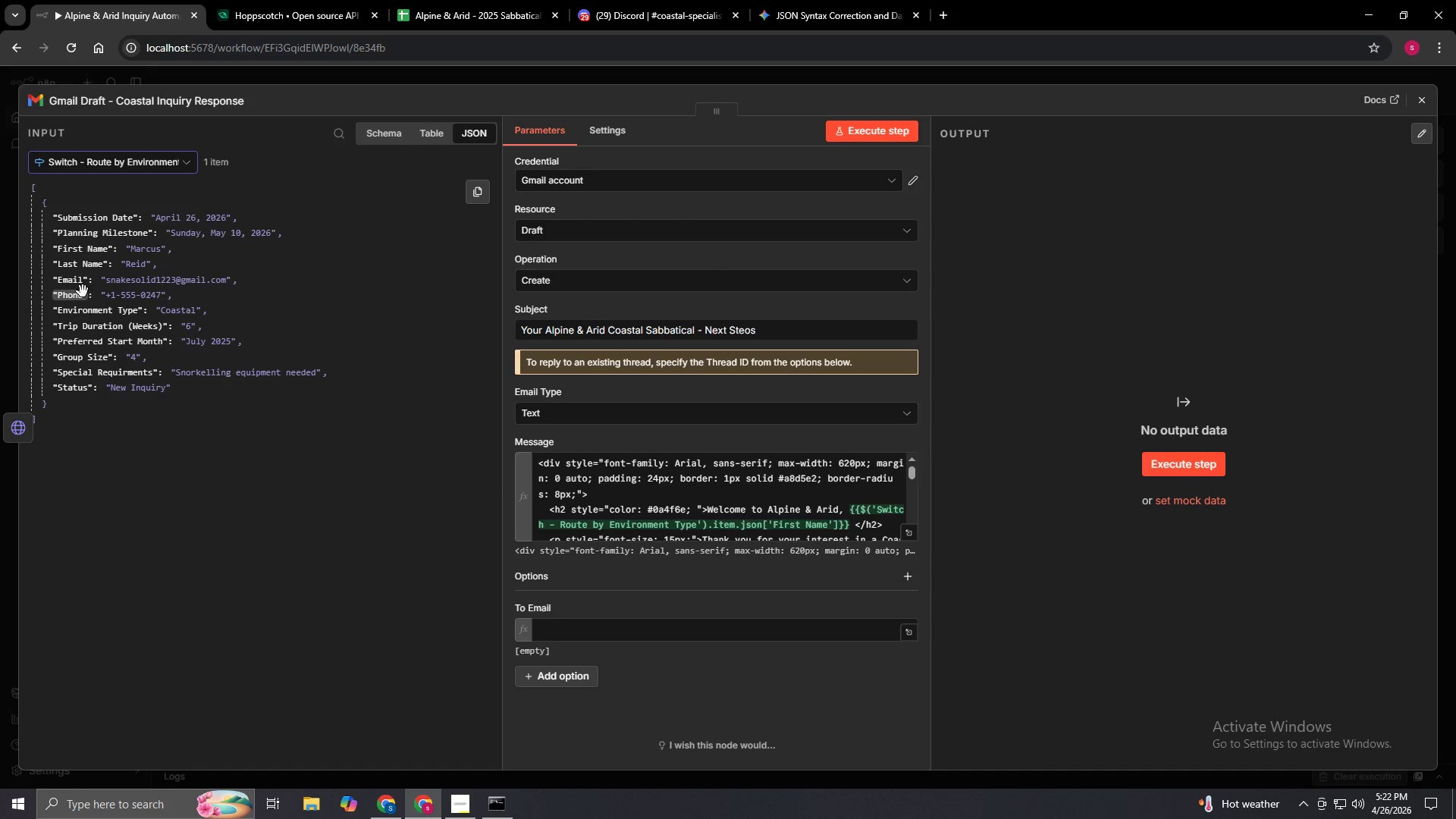 
left_click_drag(start_coordinate=[67, 281], to_coordinate=[575, 632])
 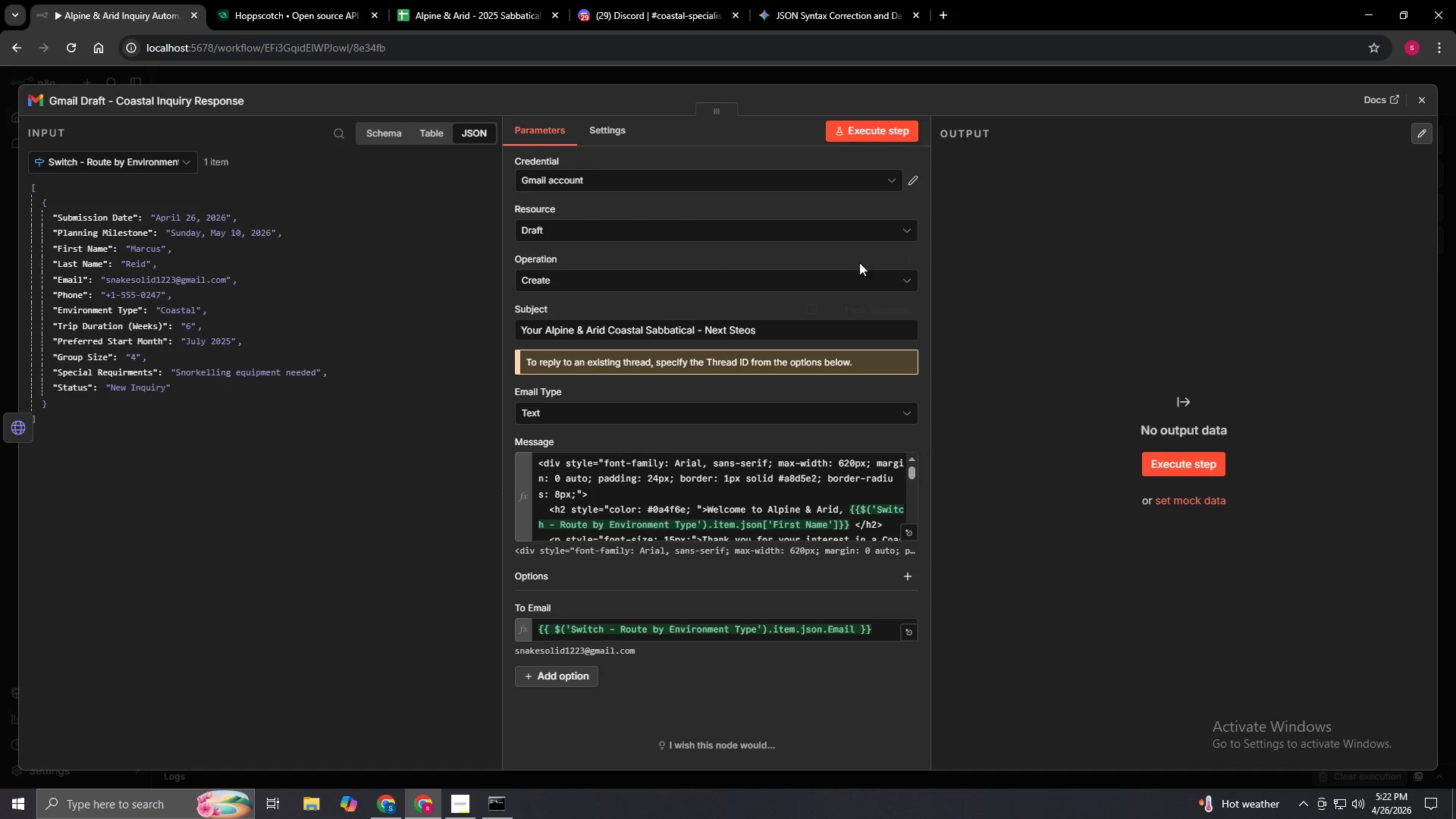 
left_click([881, 136])
 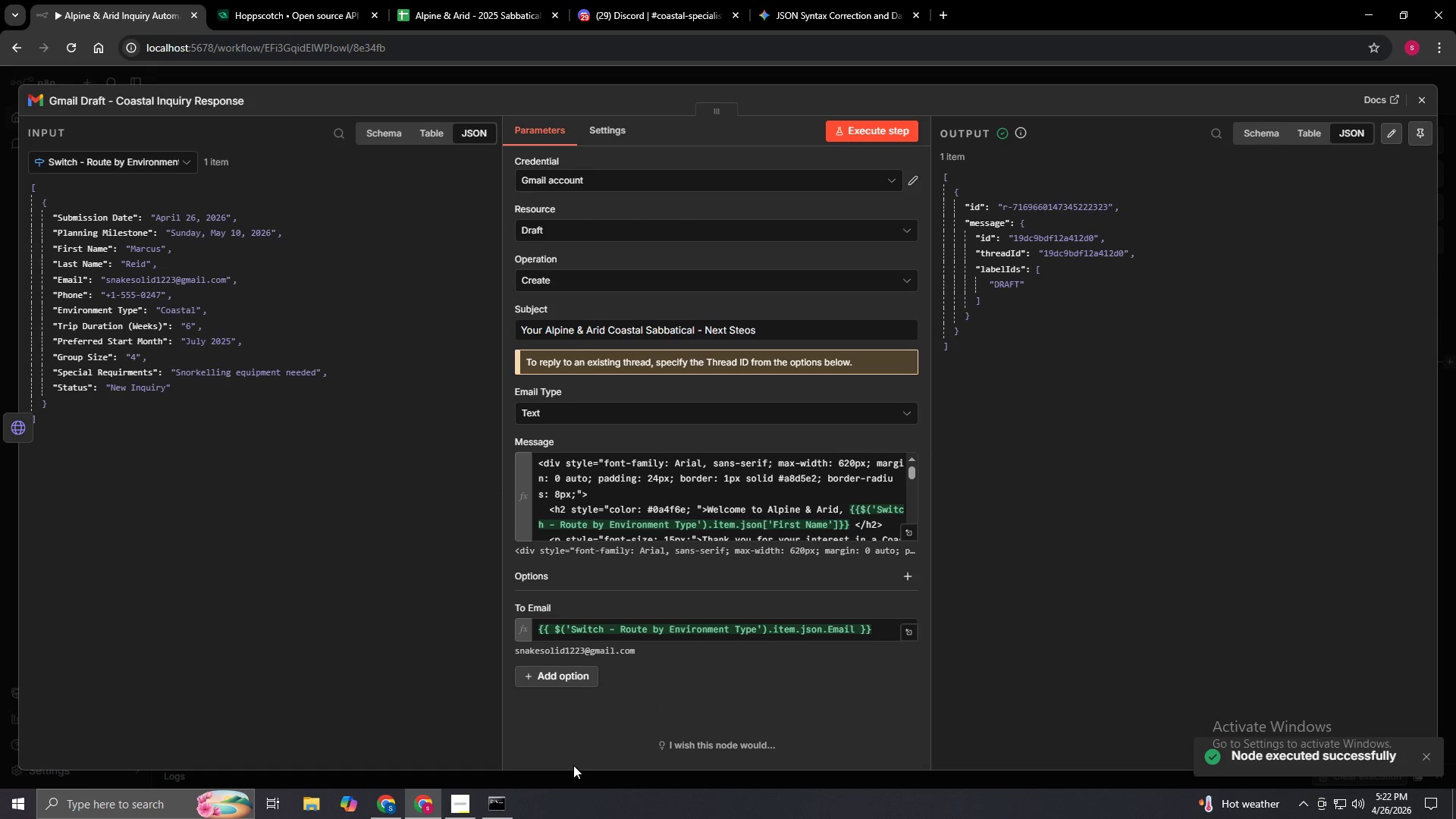 
left_click([445, 805])